 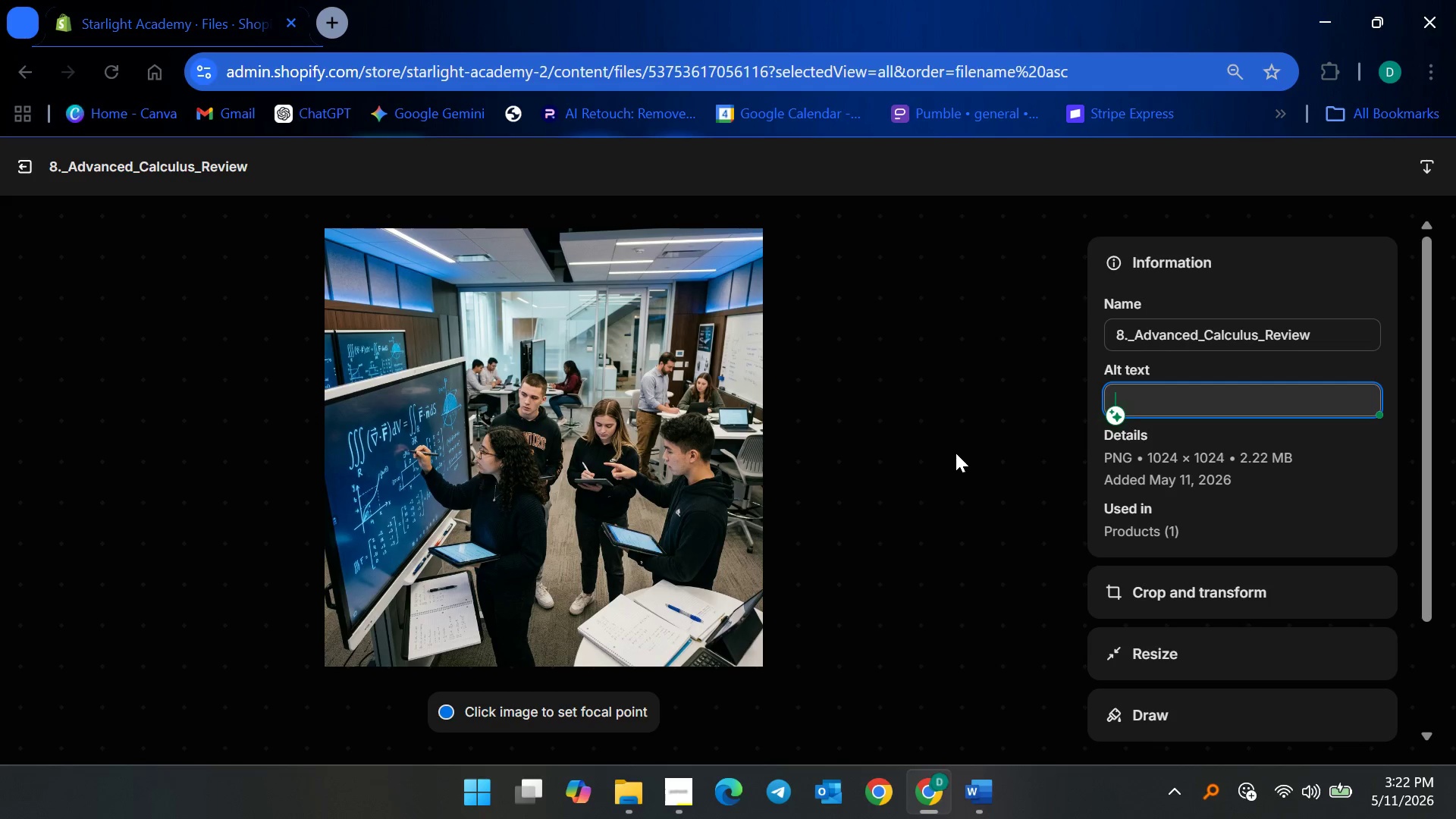 
type(Students reviewing advanced calculus concepts during a summer STEM enrichment course)
 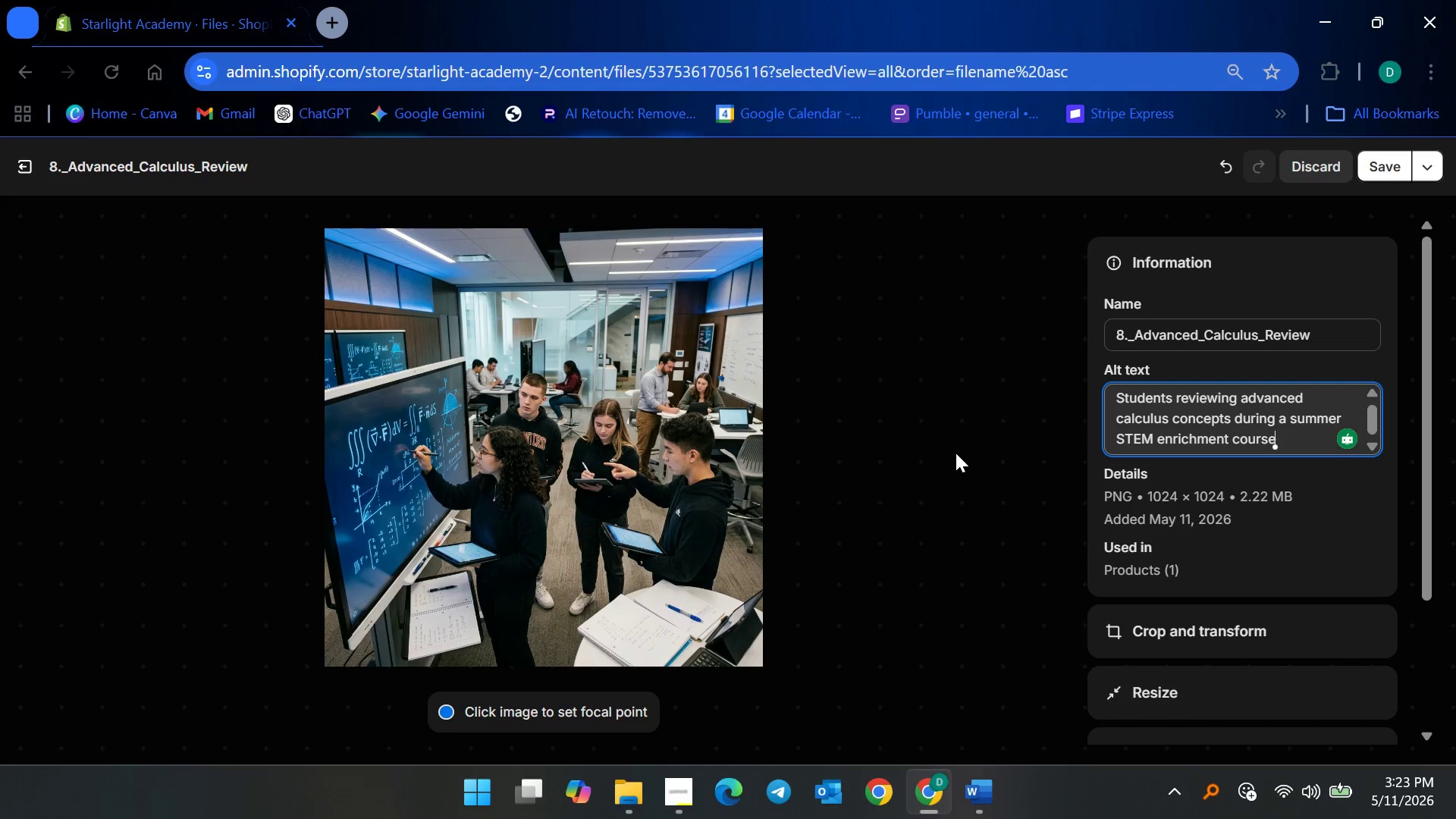 
wait(18.38)
 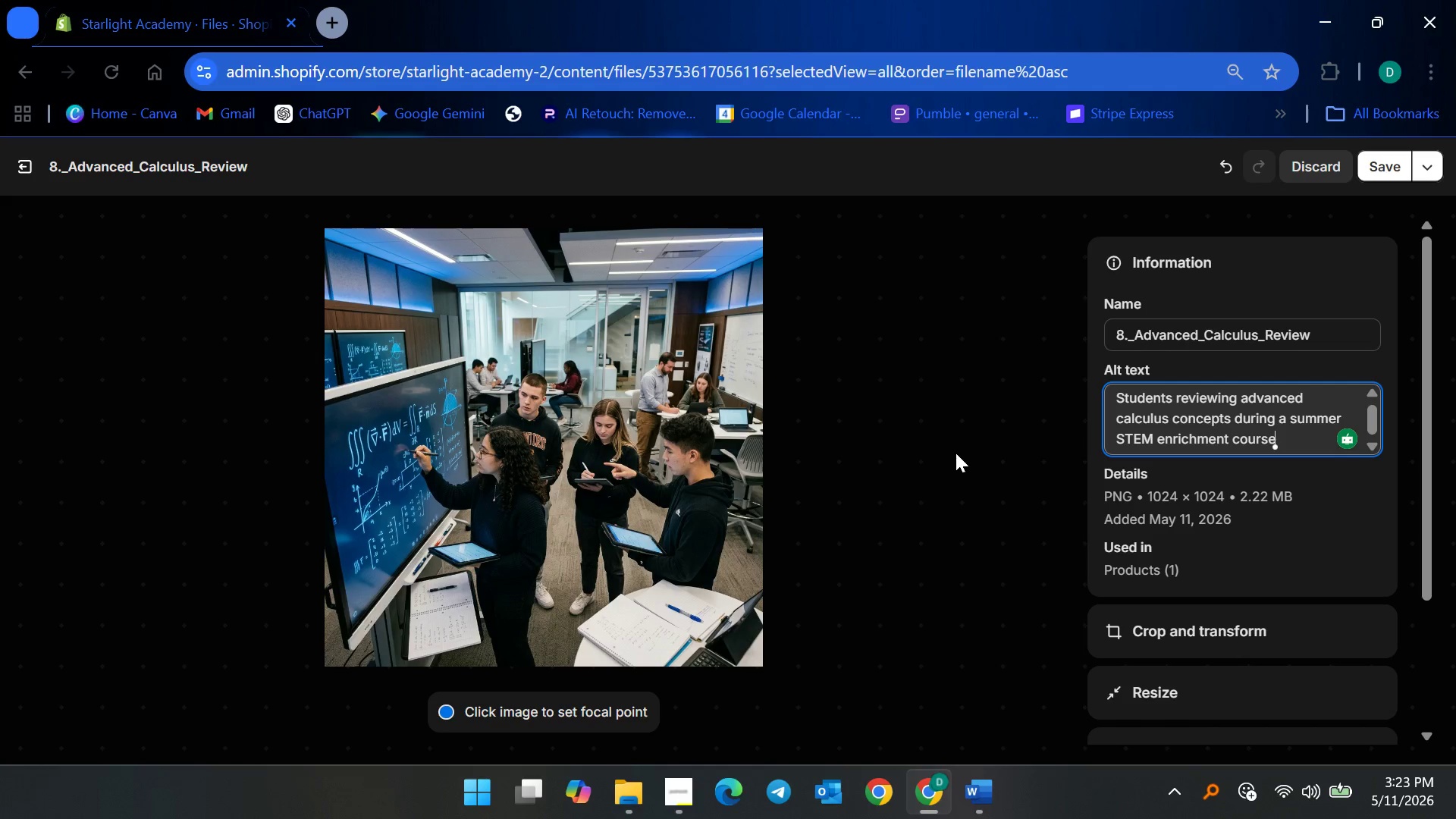 
left_click([1393, 173])
 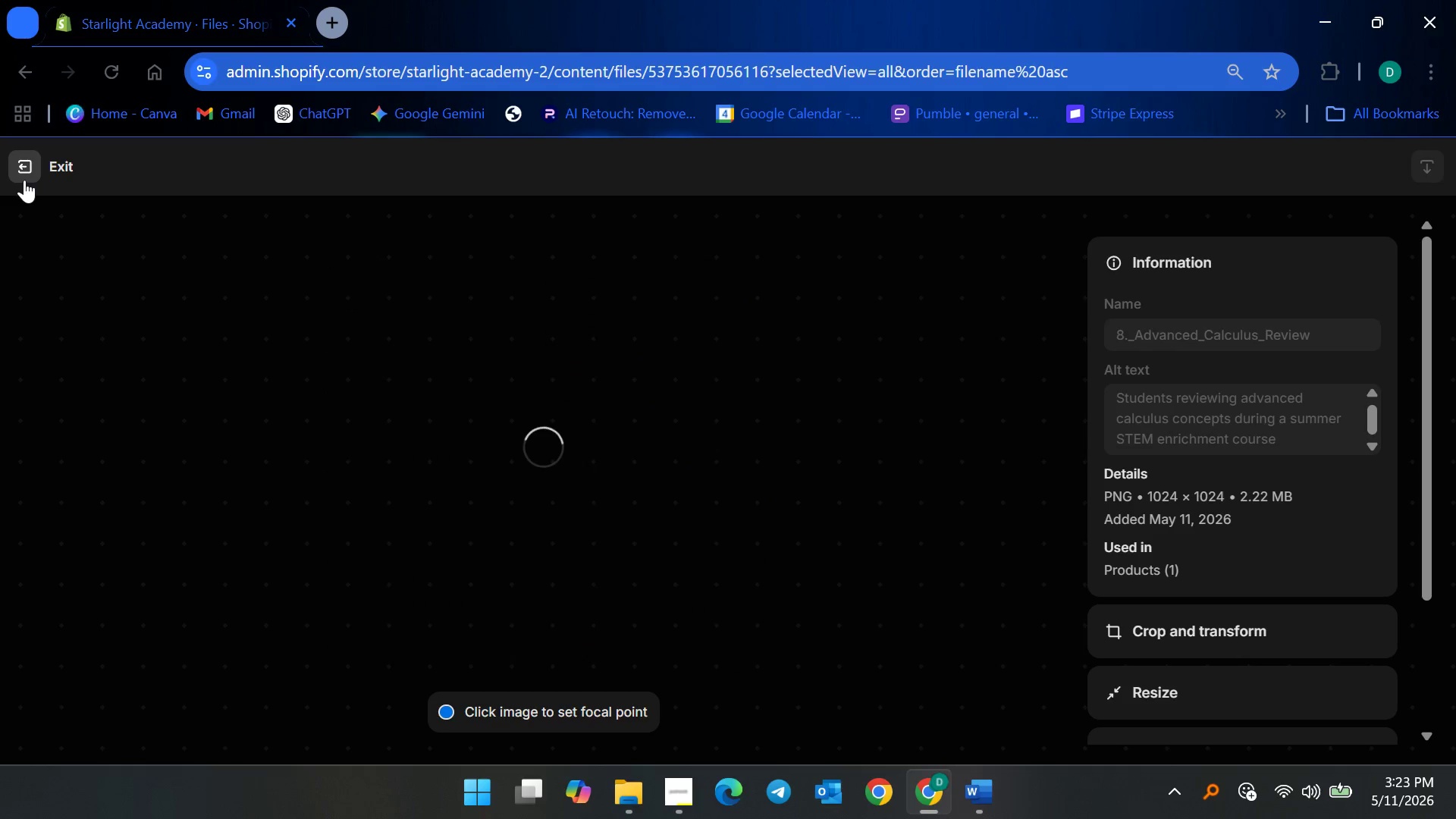 
left_click([24, 180])
 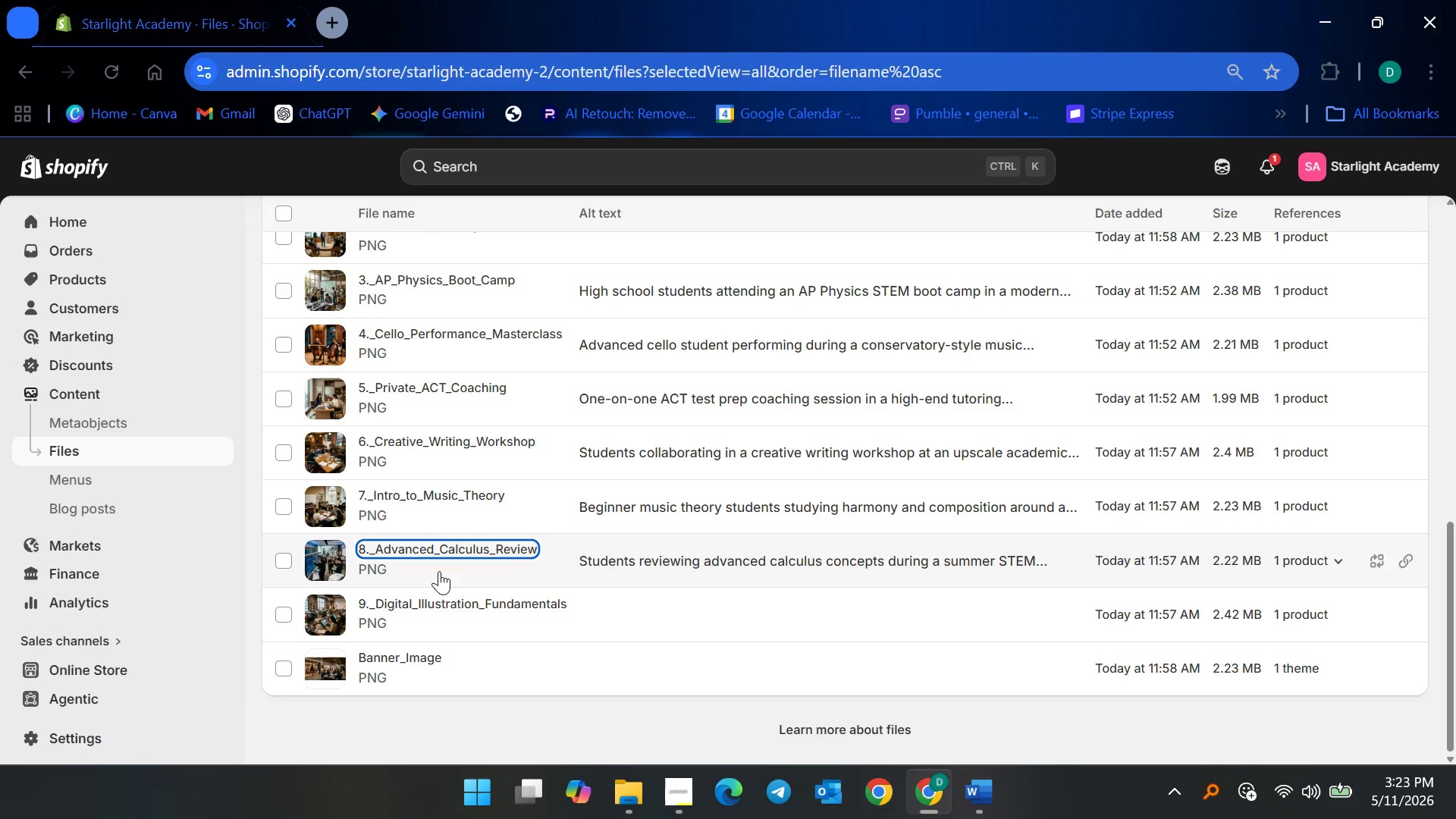 
left_click([441, 612])
 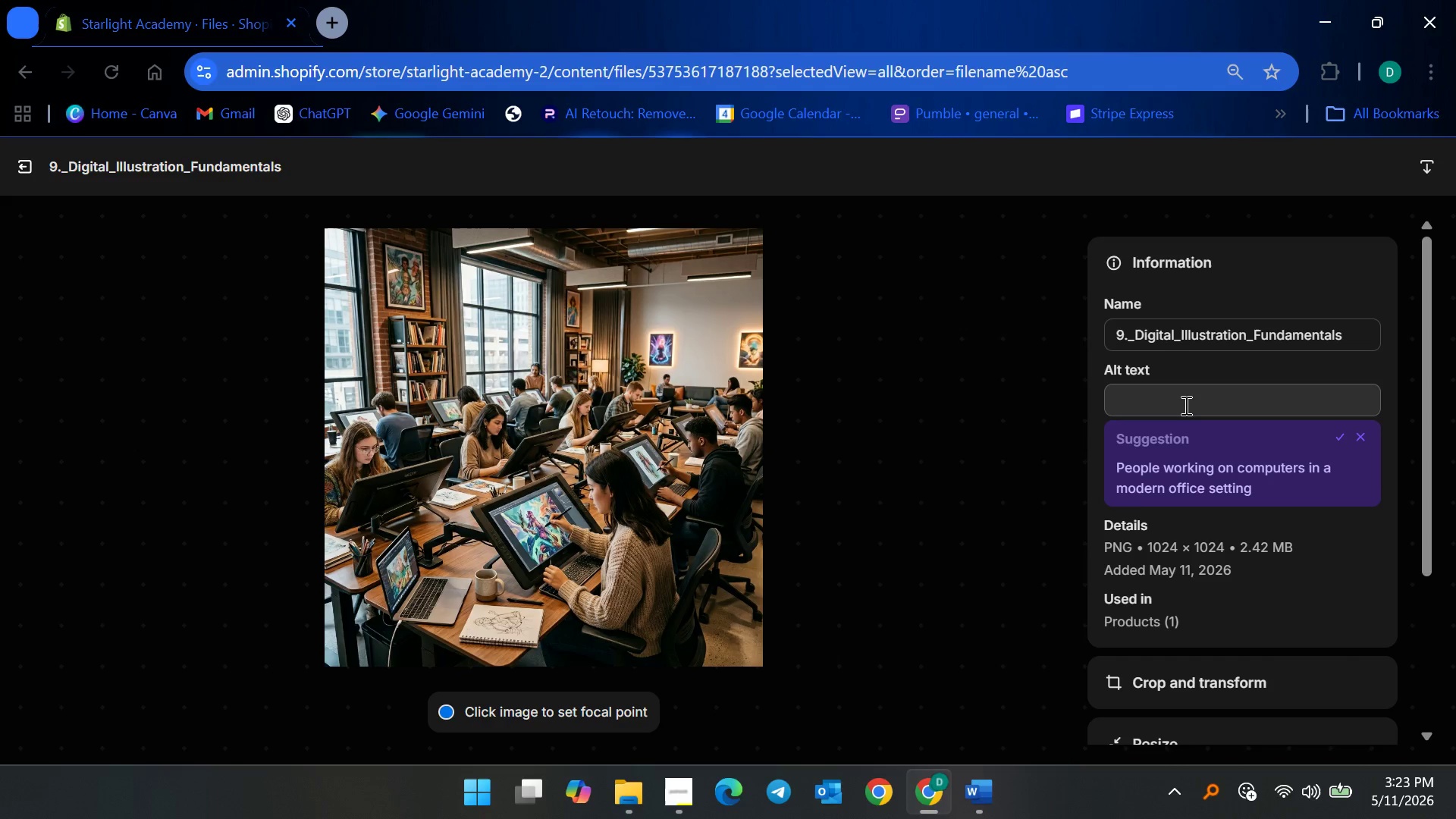 
wait(6.2)
 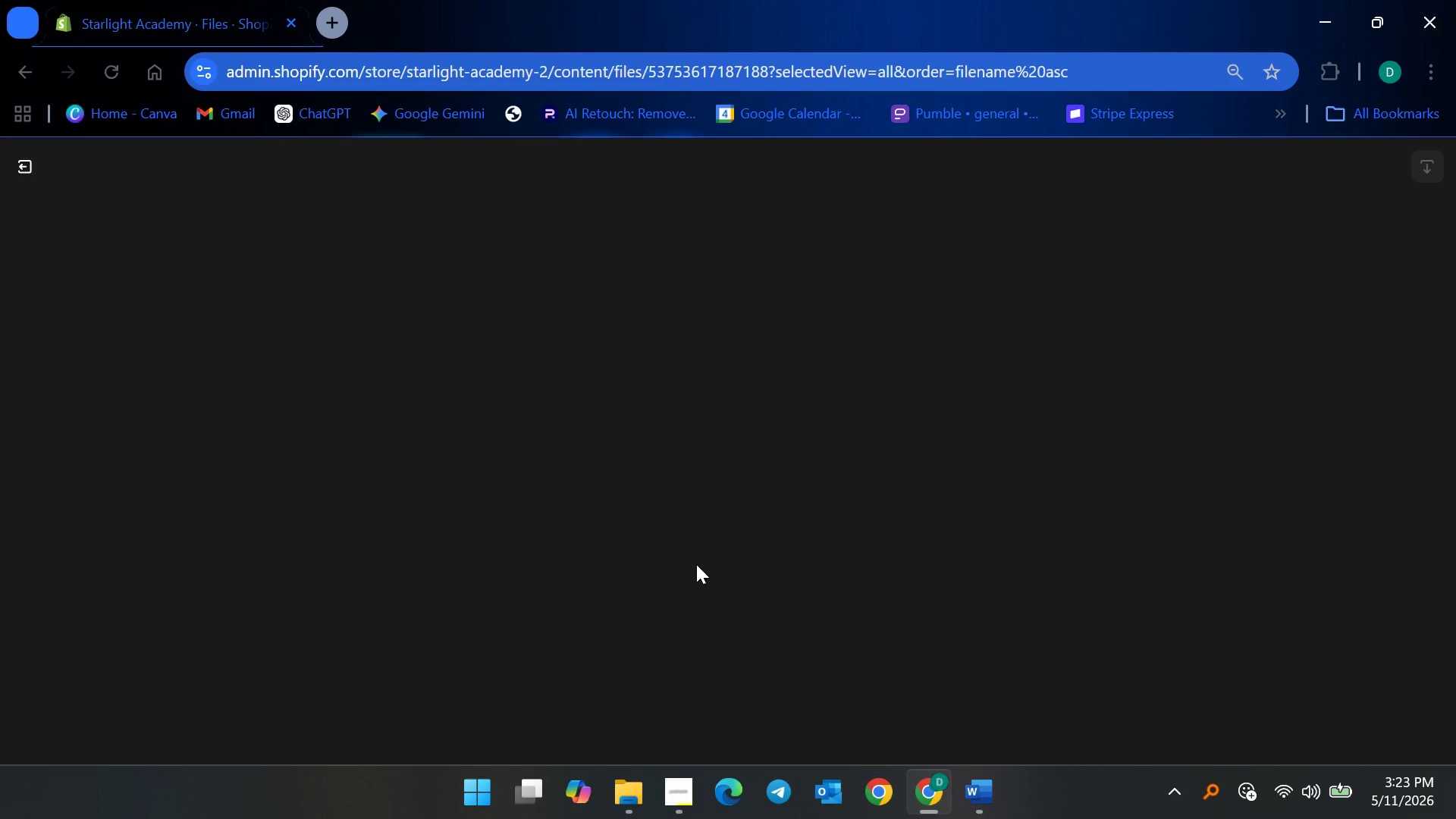 
left_click([1379, 441])
 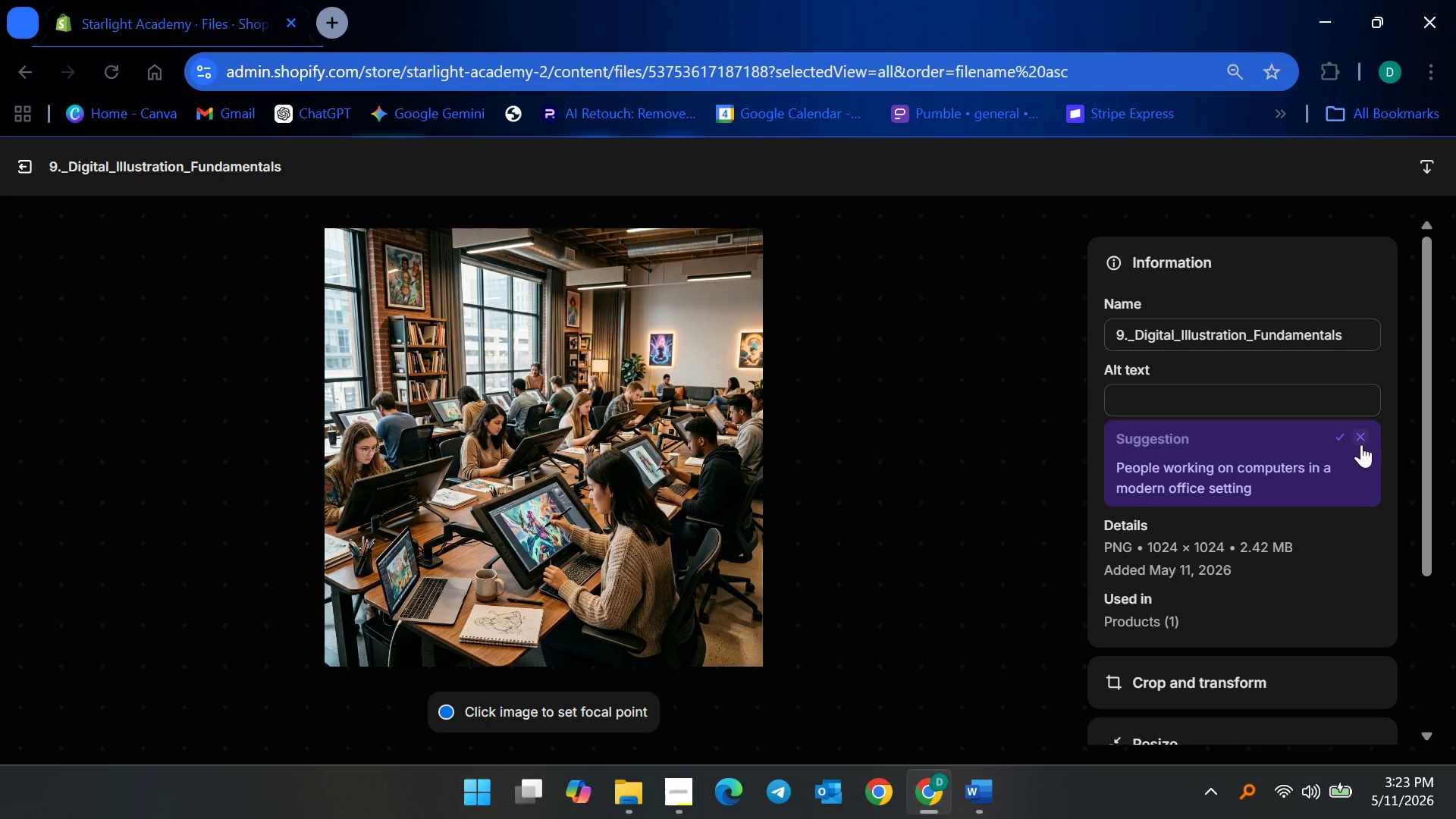 
left_click([1360, 440])
 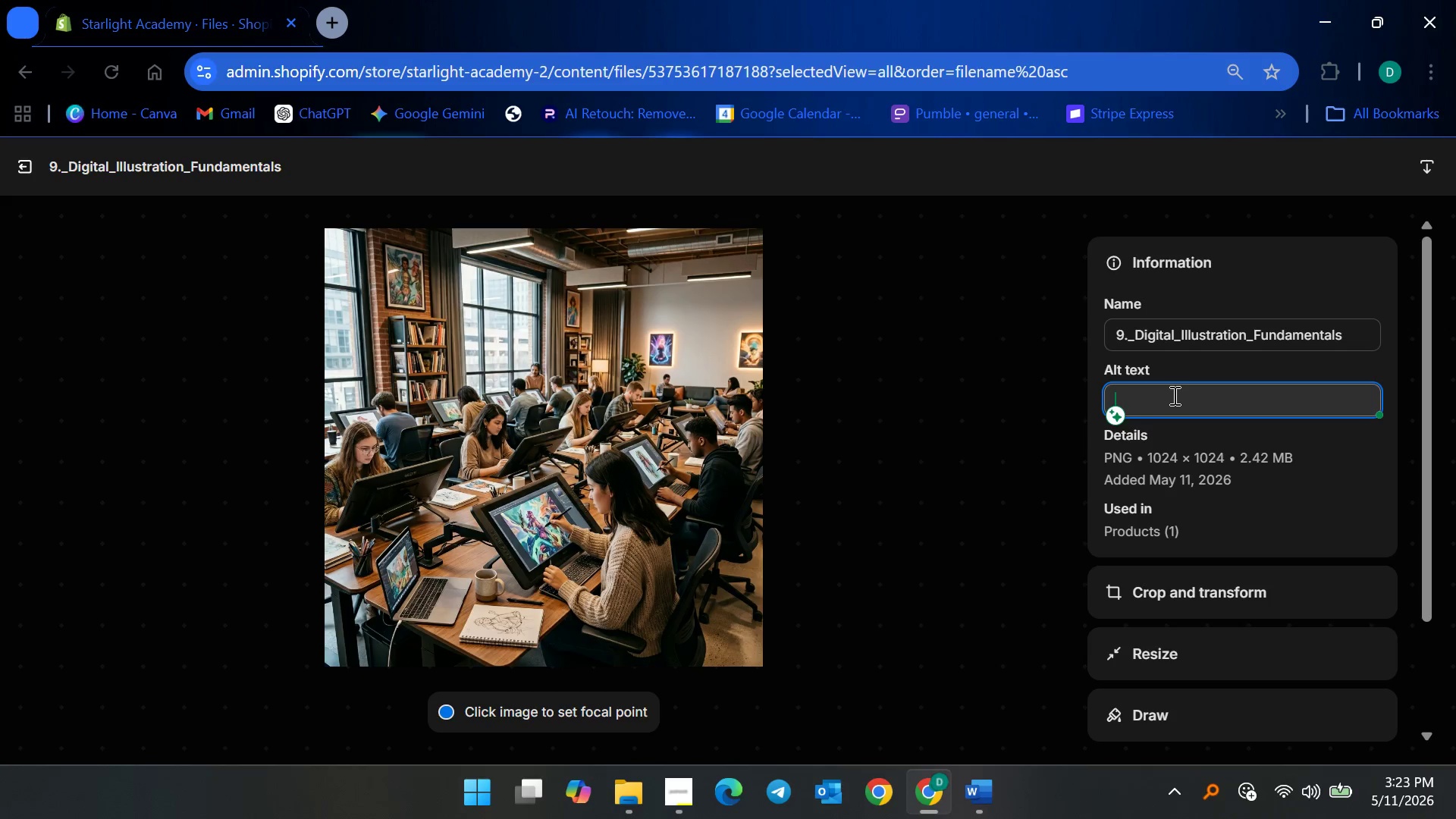 
wait(8.17)
 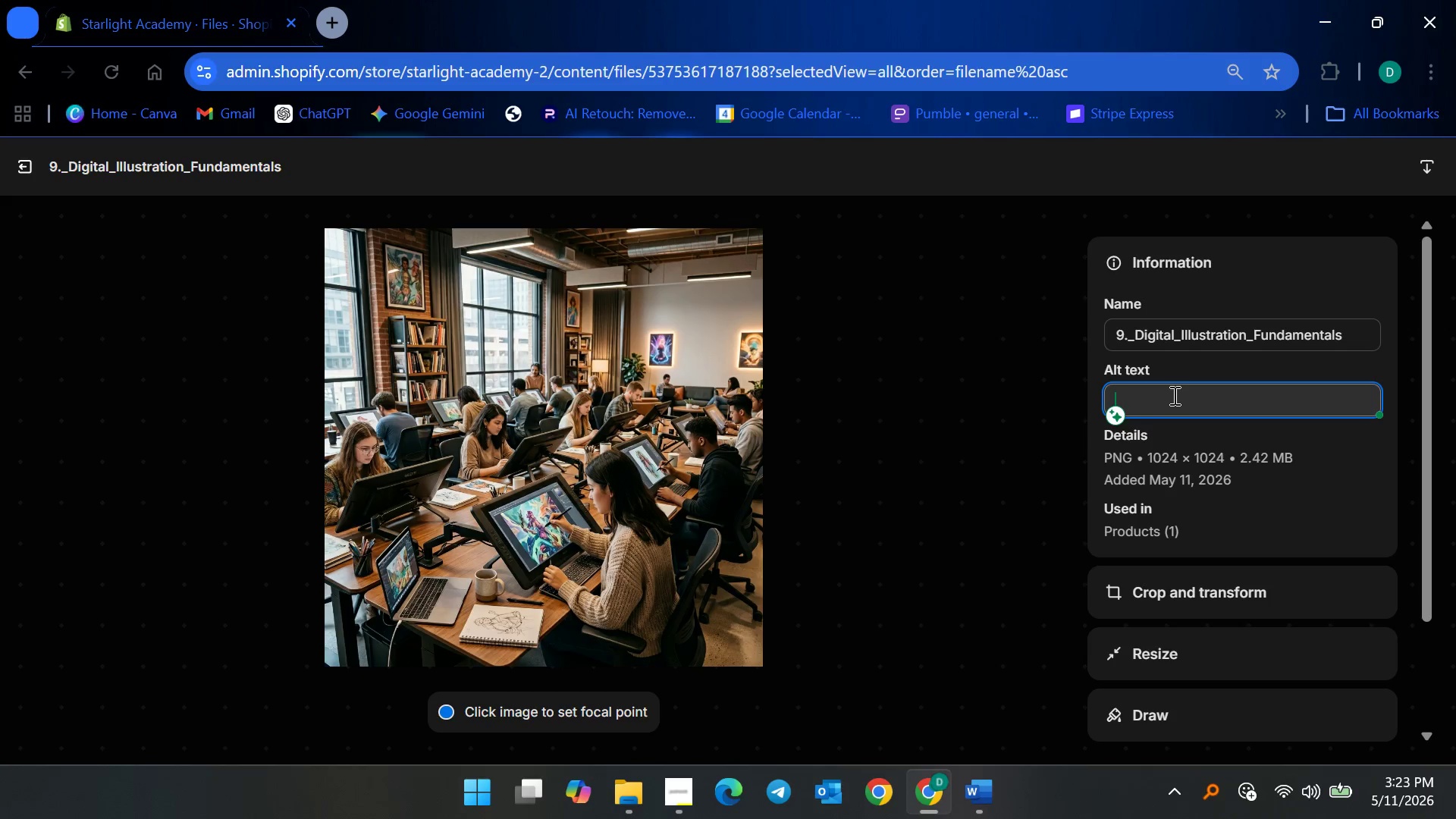 
type(Young arrtists learning digital illusr)
key(Backspace)
type(tration )
 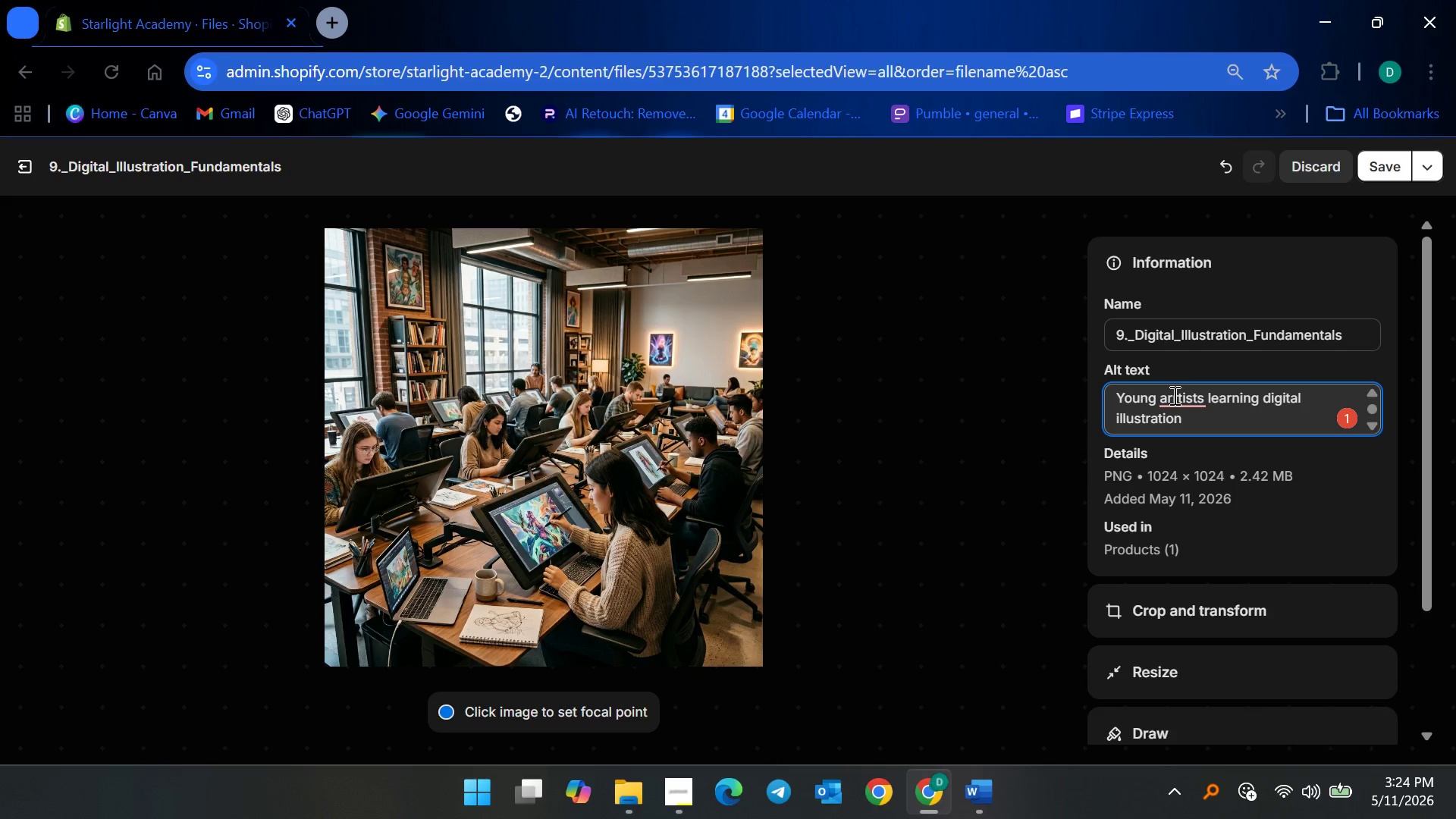 
wait(9.16)
 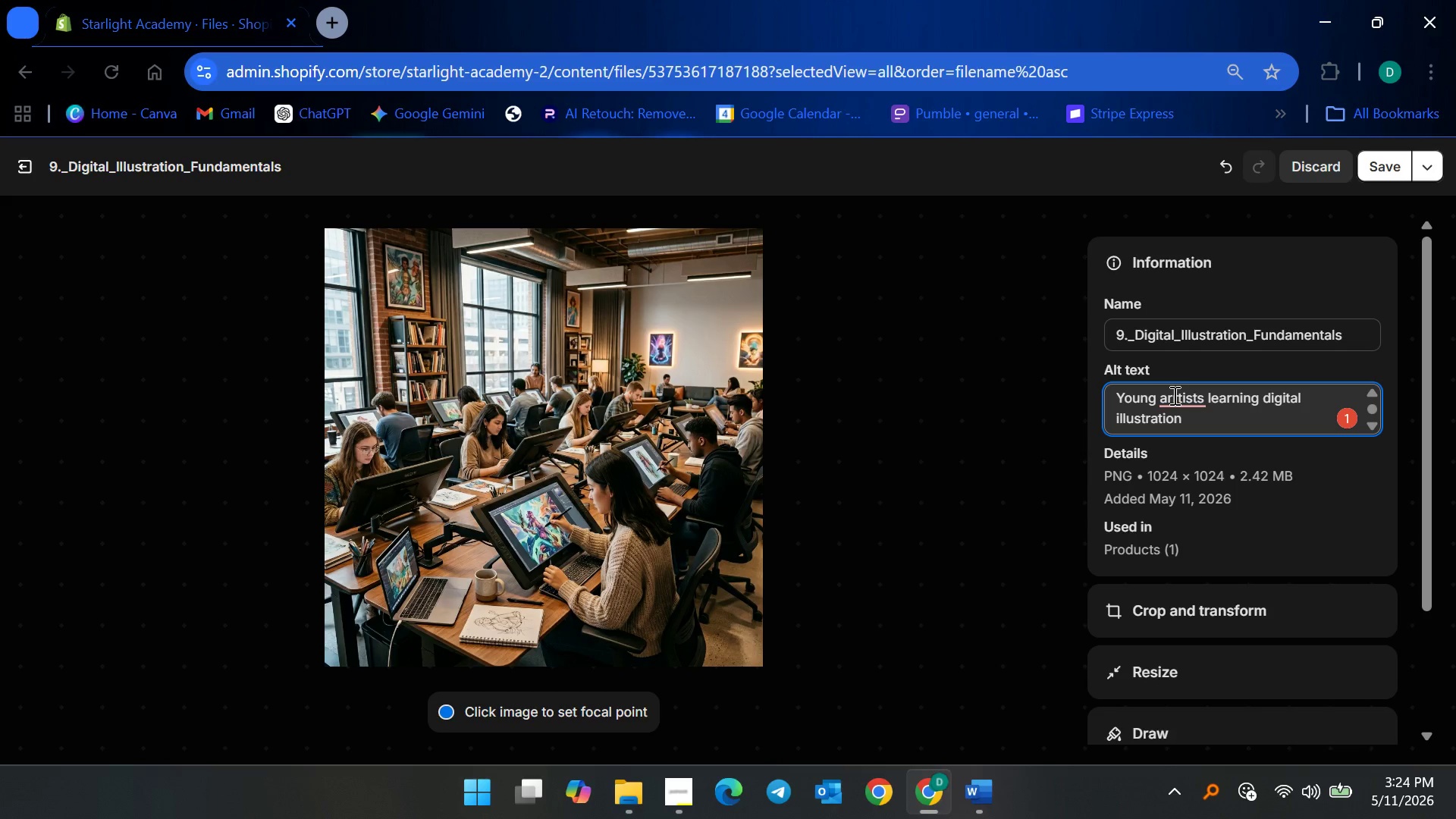 
type(techniques in a modern creative awt)
key(Backspace)
key(Backspace)
type(rts studio)
 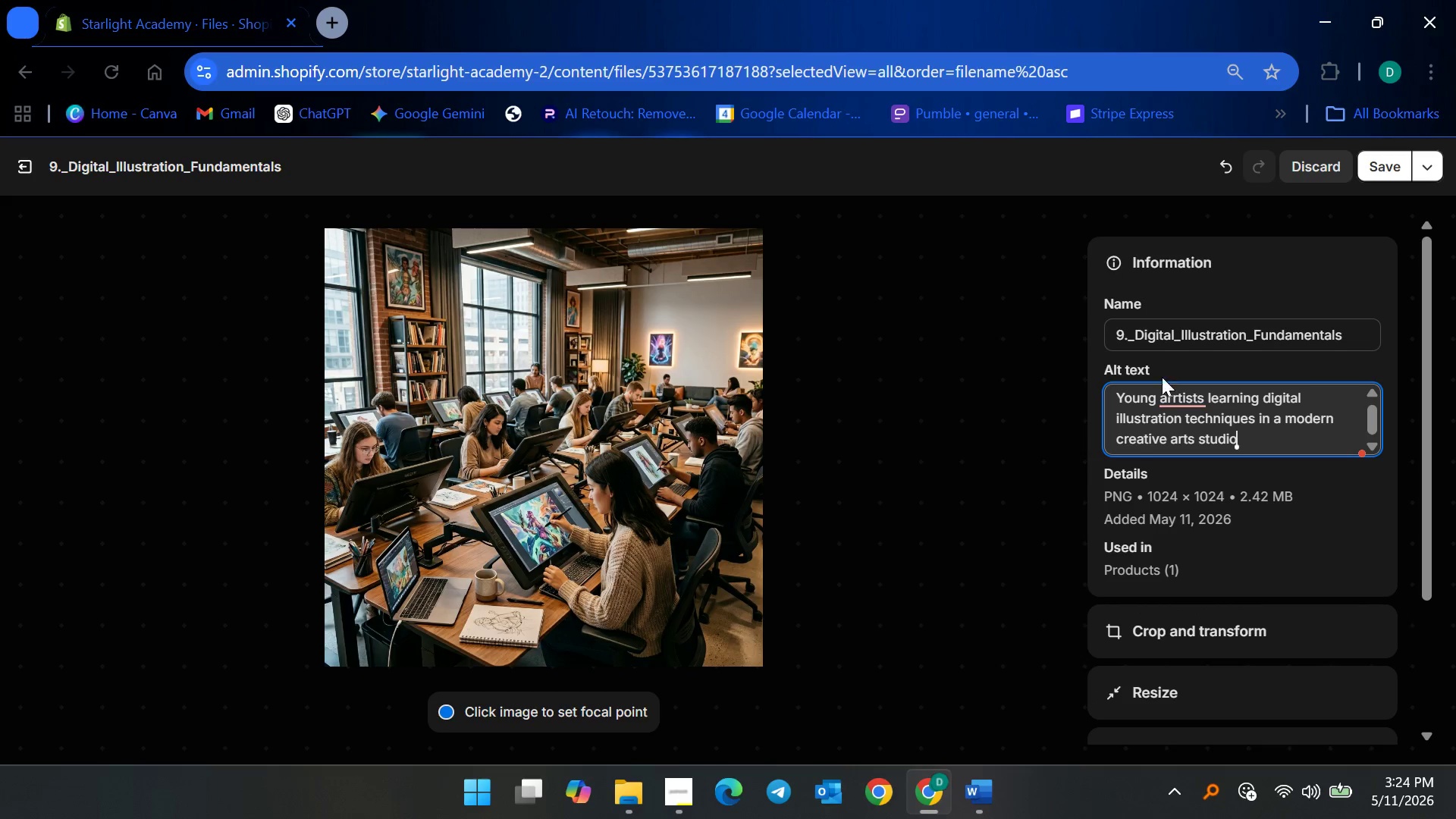 
left_click([1165, 389])
 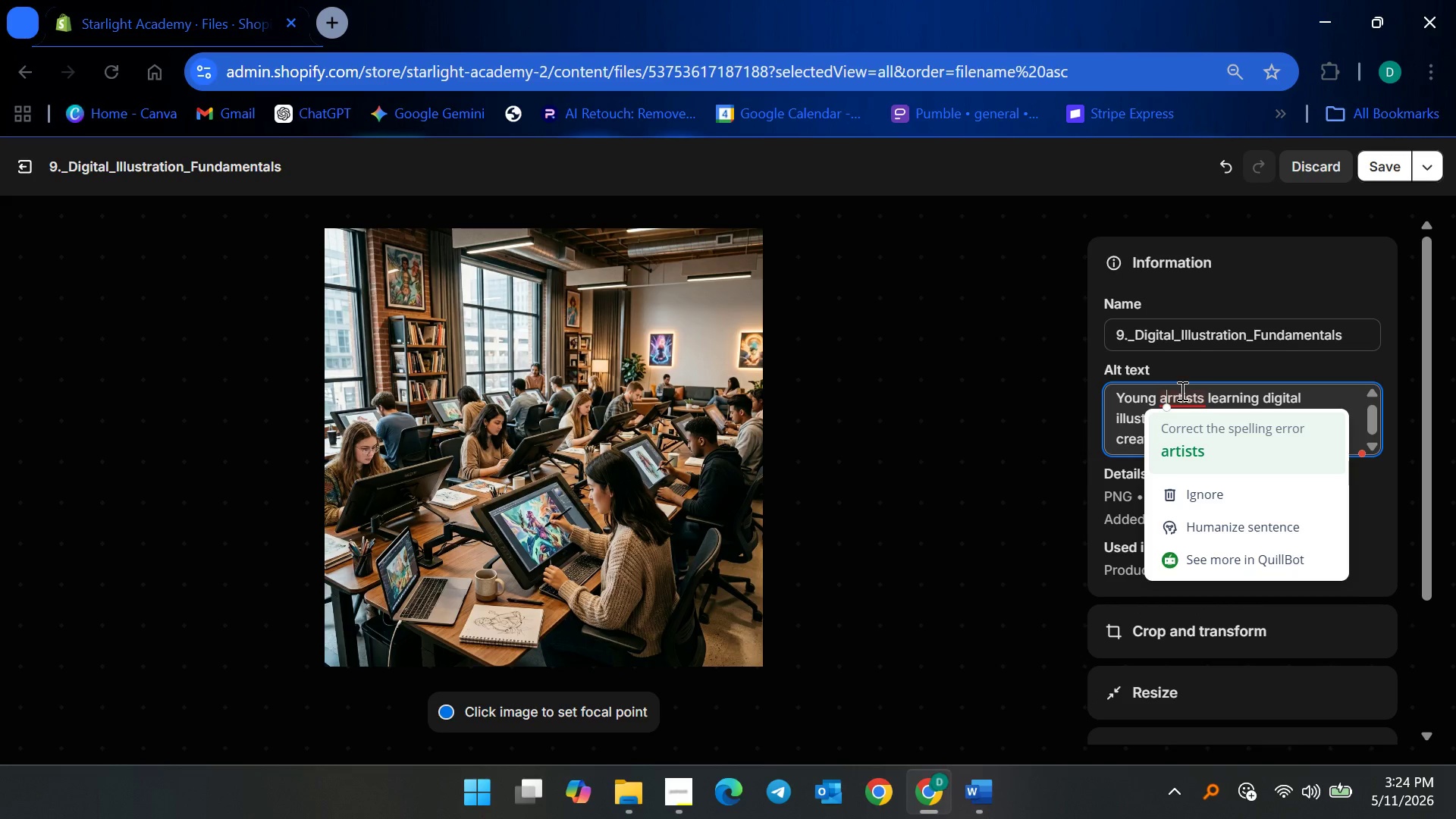 
left_click([1181, 388])
 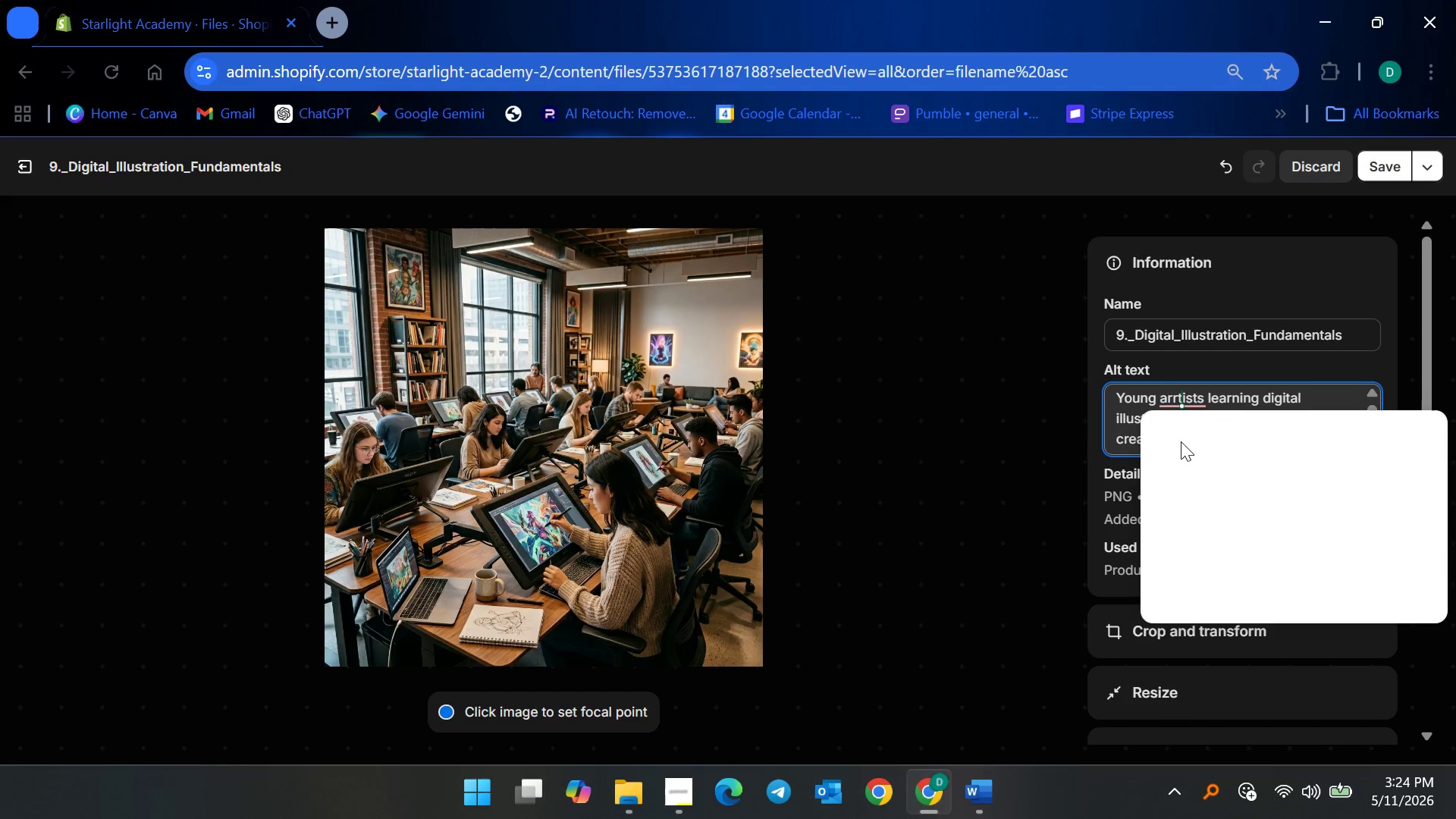 
left_click([1180, 395])
 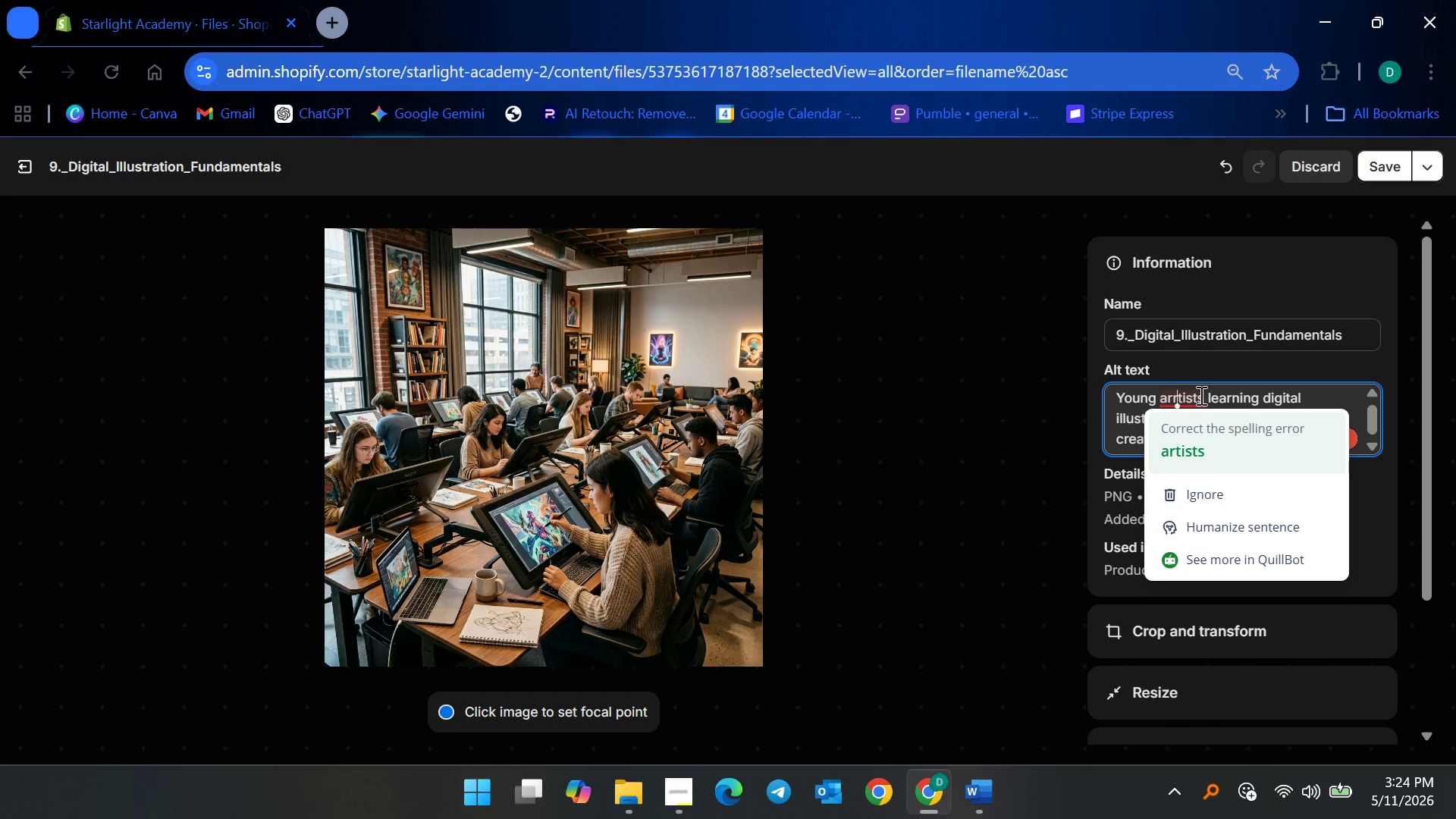 
left_click_drag(start_coordinate=[1190, 436], to_coordinate=[1192, 441])
 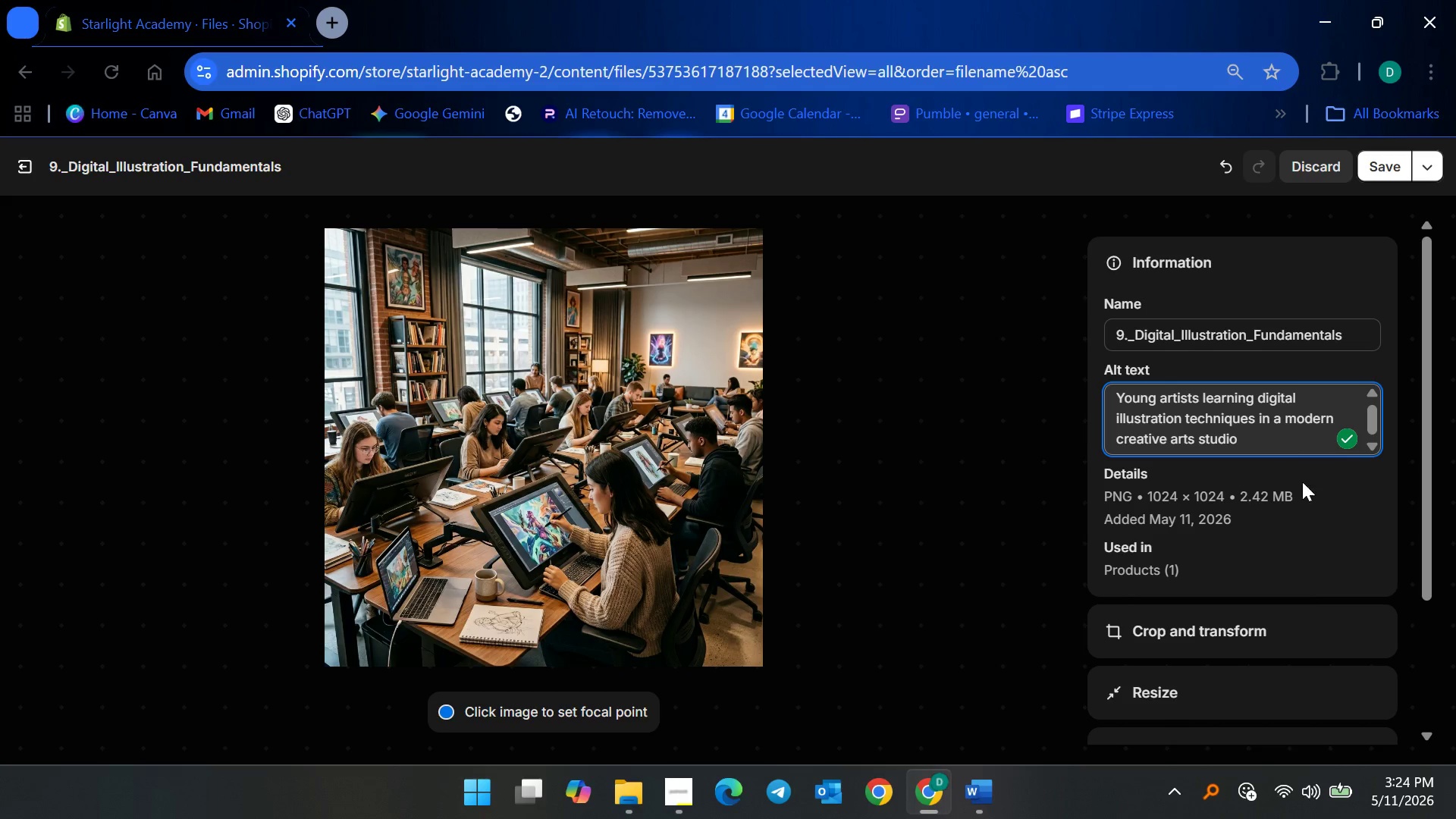 
left_click([1305, 484])
 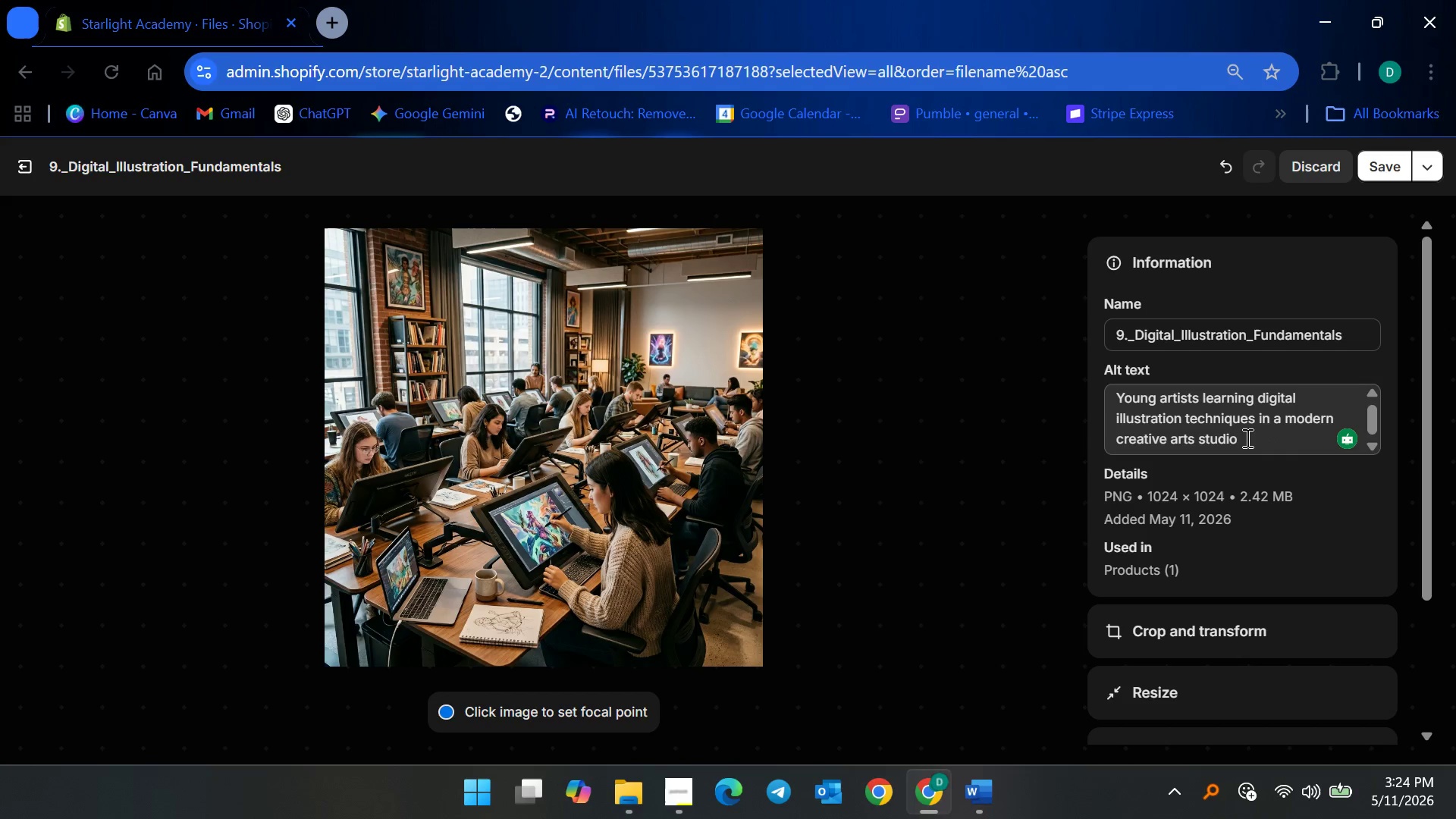 
wait(6.94)
 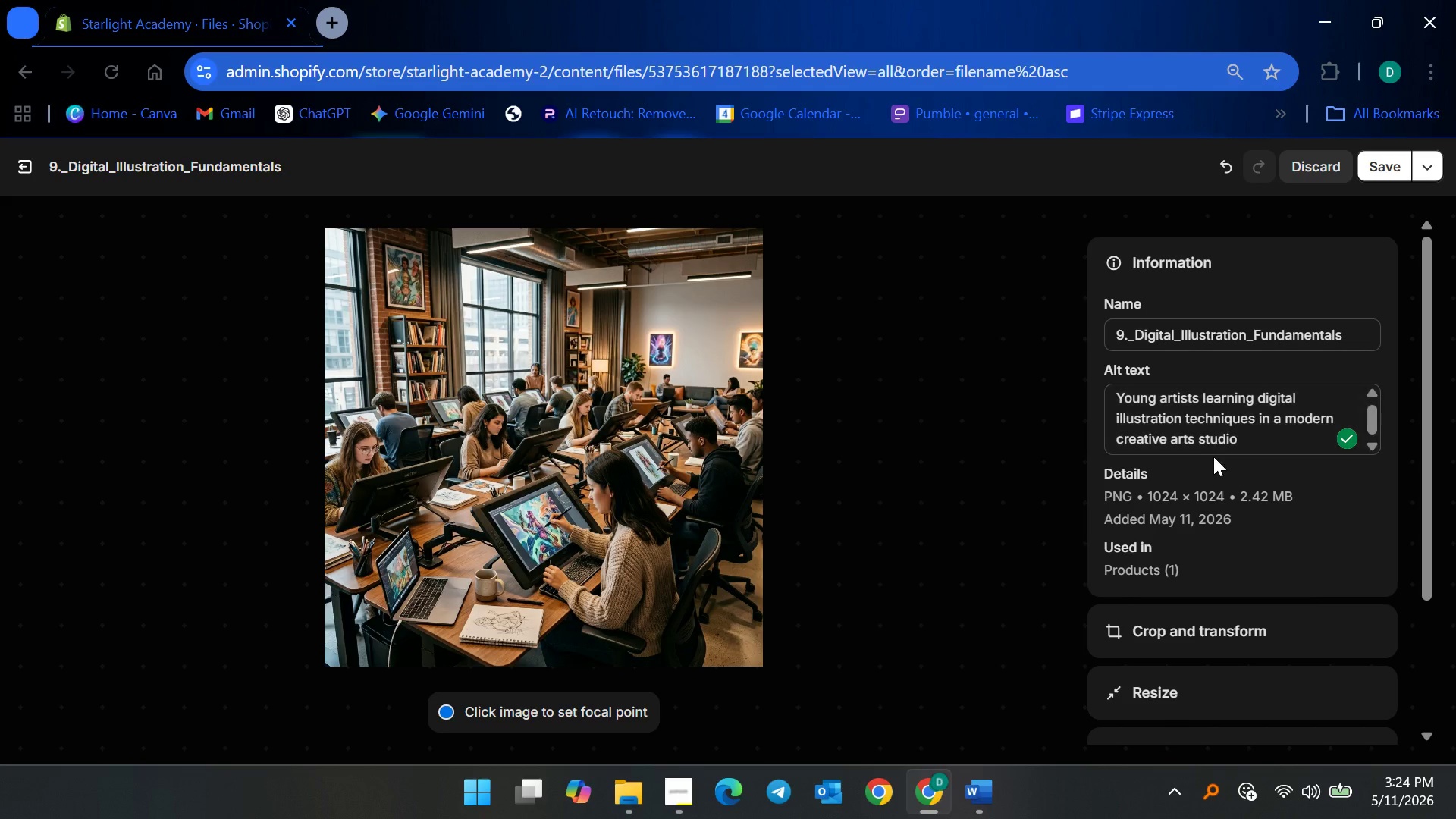 
left_click([1388, 165])
 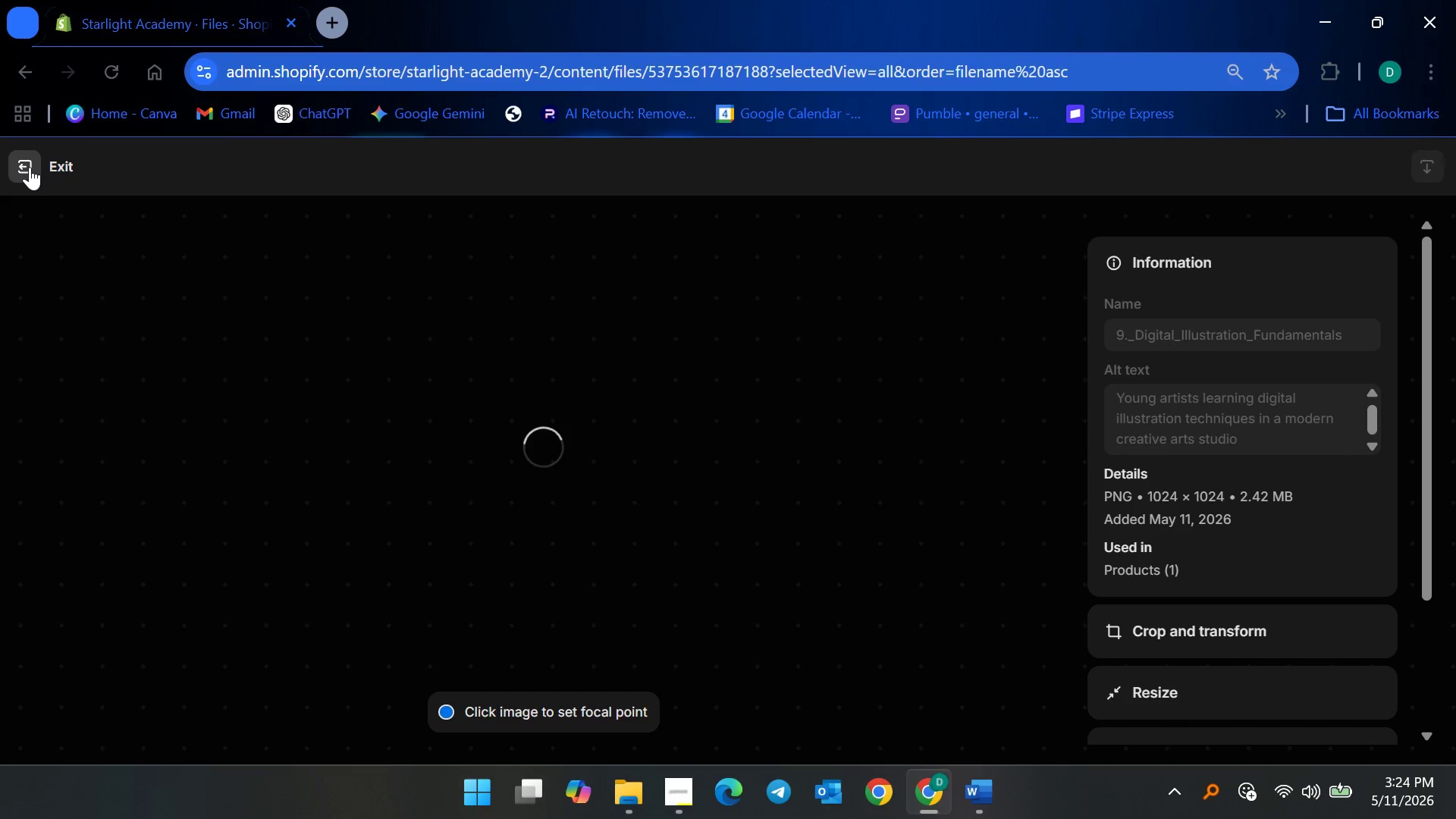 
left_click([30, 167])
 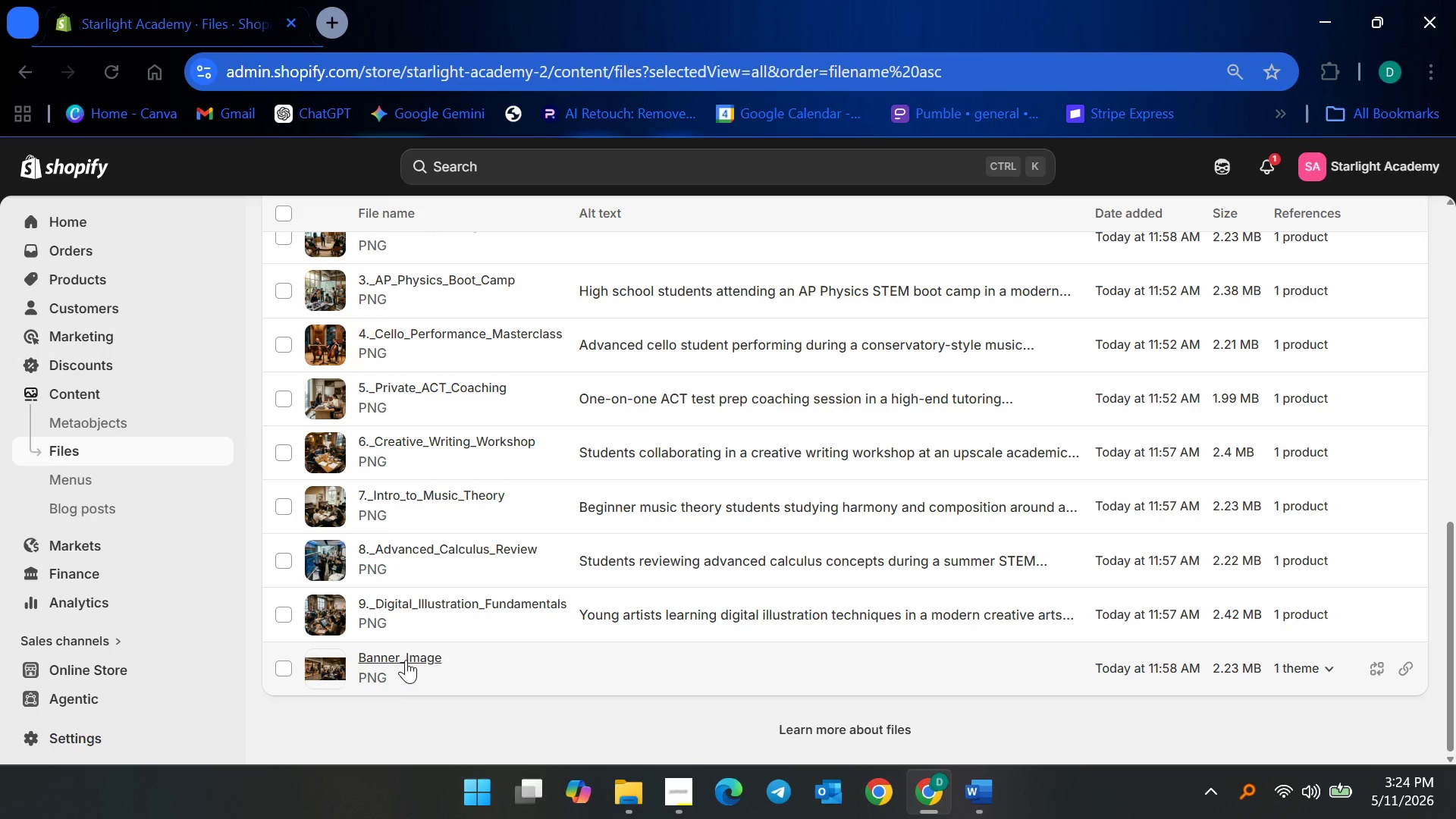 
scroll: coordinate [515, 507], scroll_direction: up, amount: 11.0
 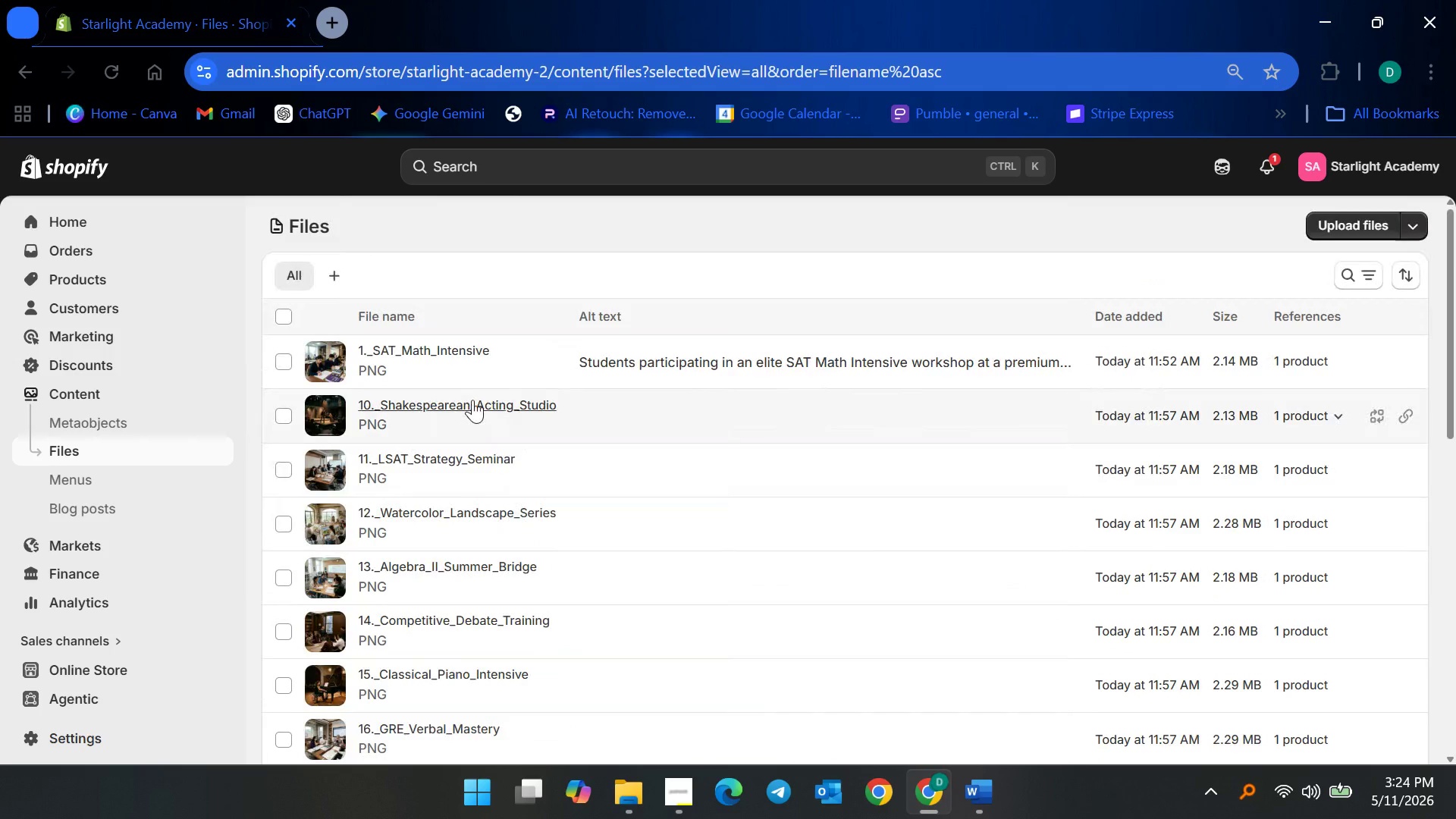 
left_click([472, 400])
 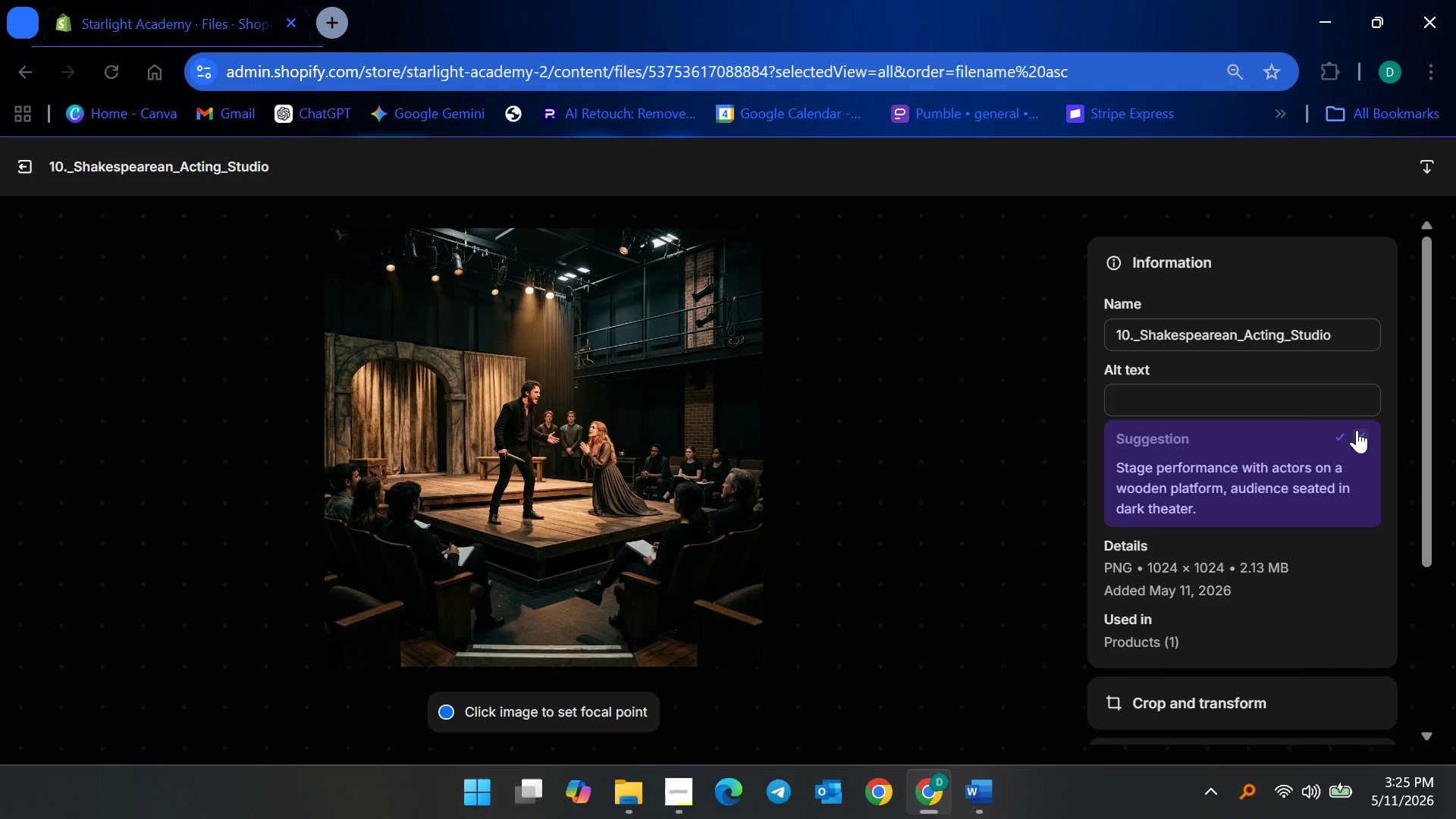 
wait(22.77)
 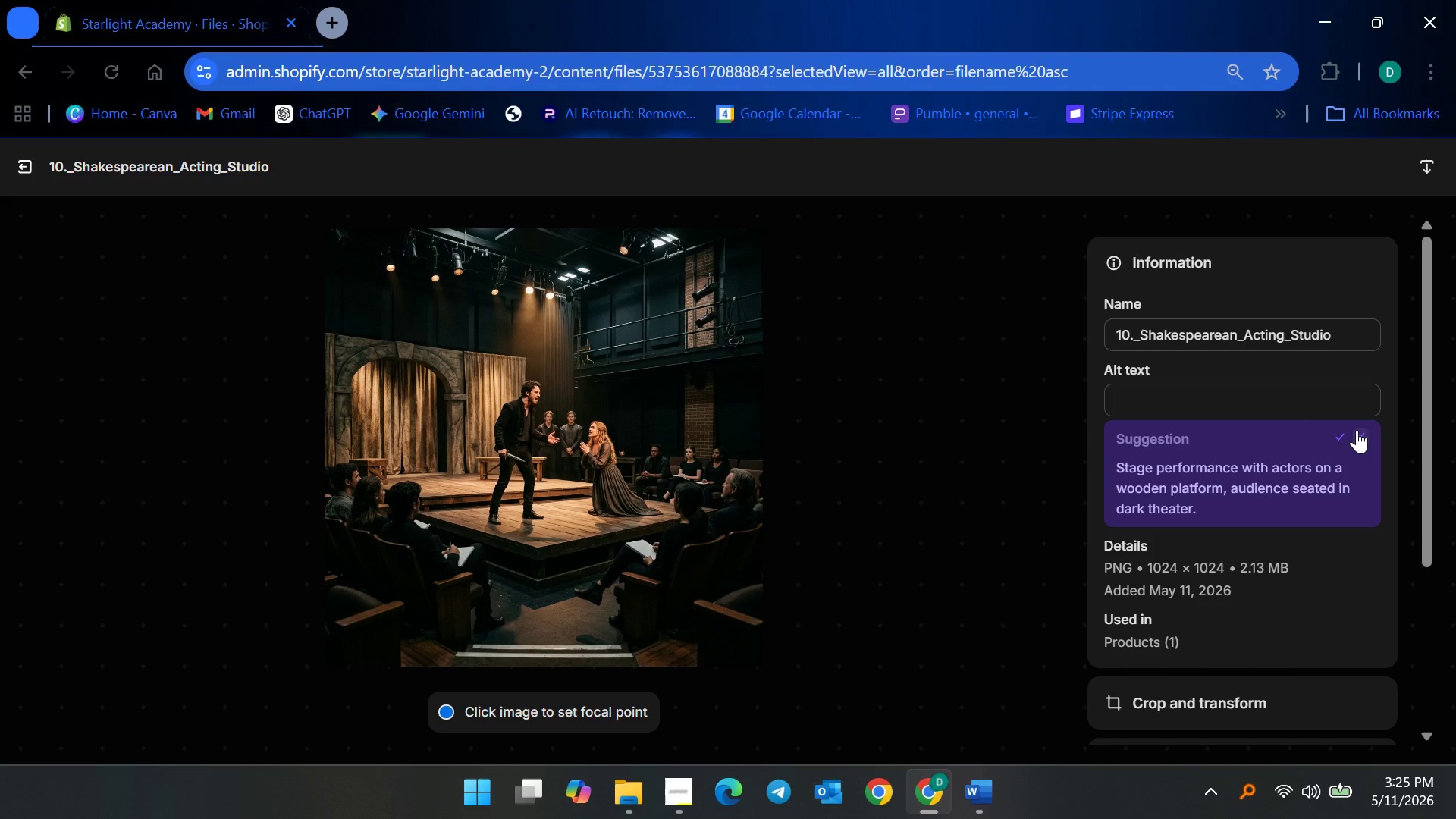 
left_click([1357, 430])
 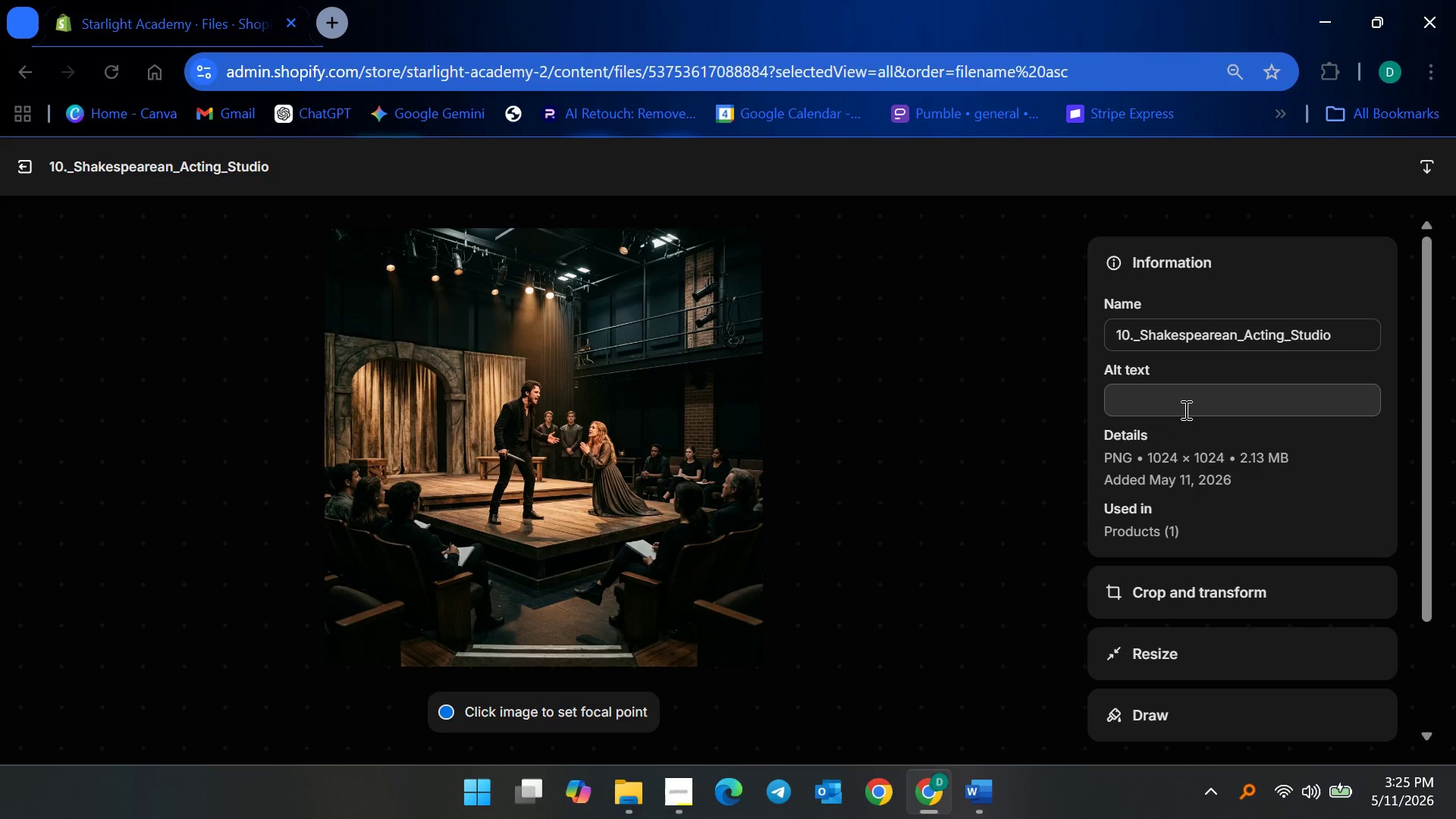 
double_click([1185, 410])
 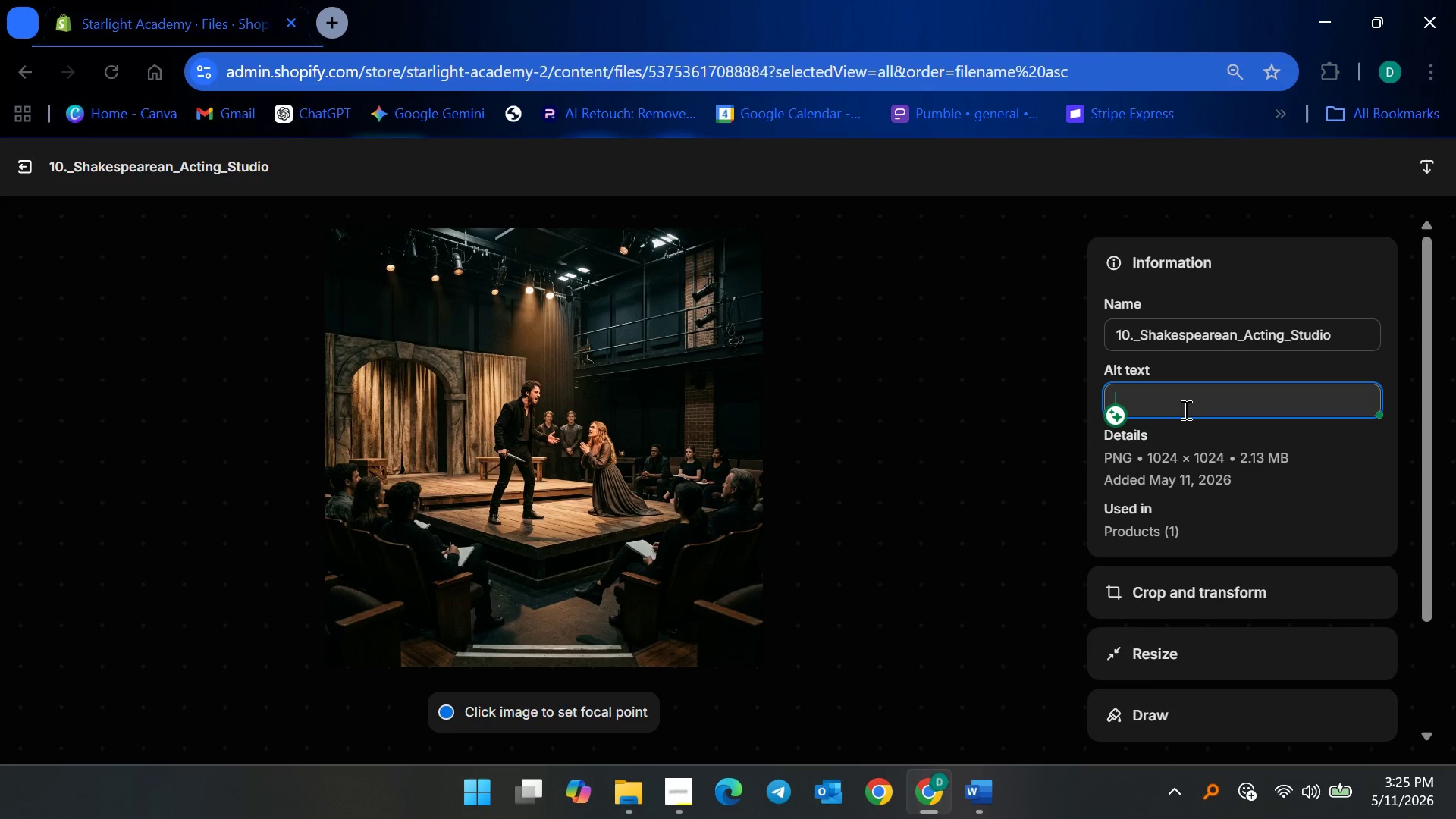 
wait(6.59)
 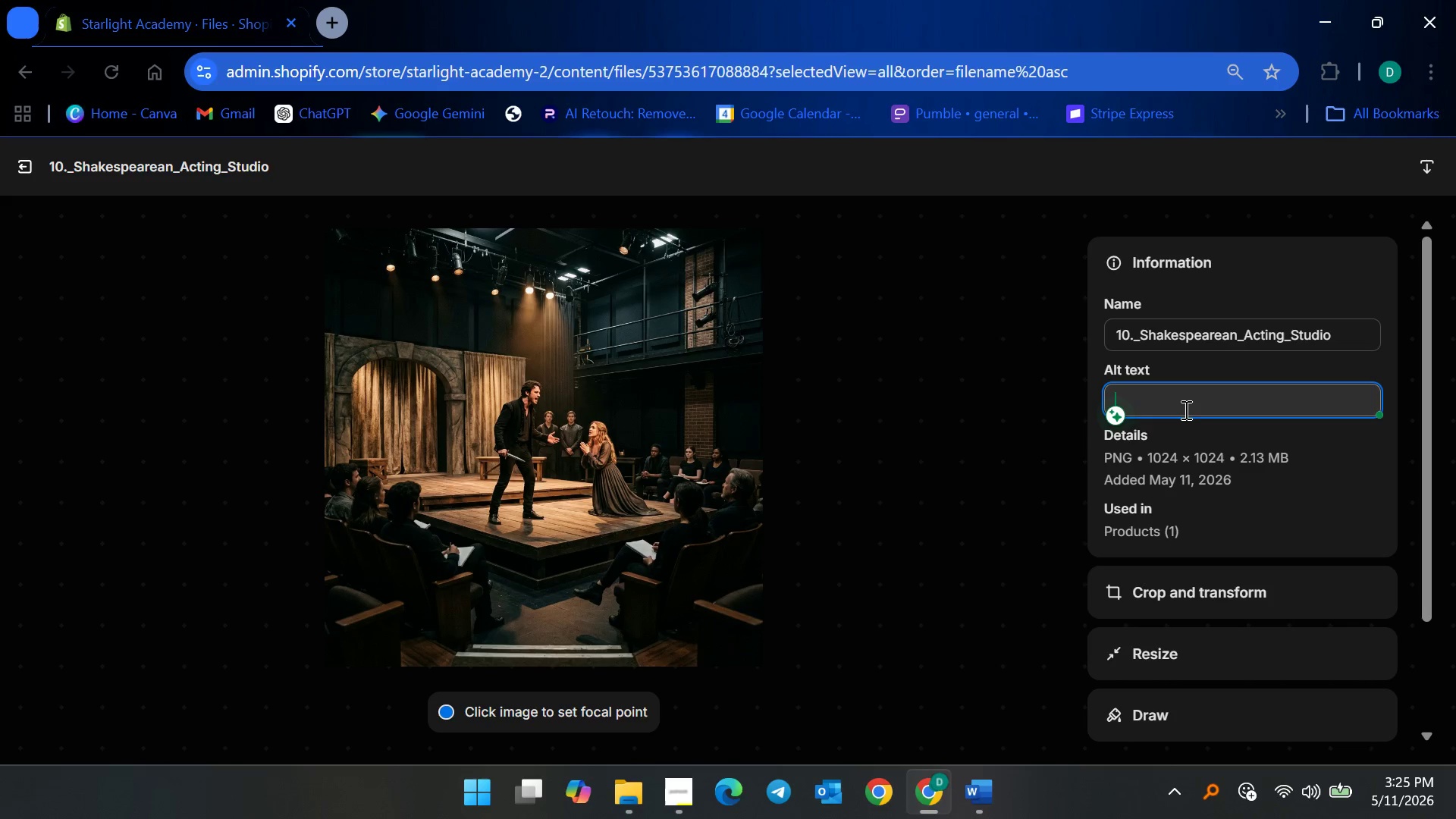 
type(Performing arts students rehearsing Shakespeare scenes in a professional acting studio)
 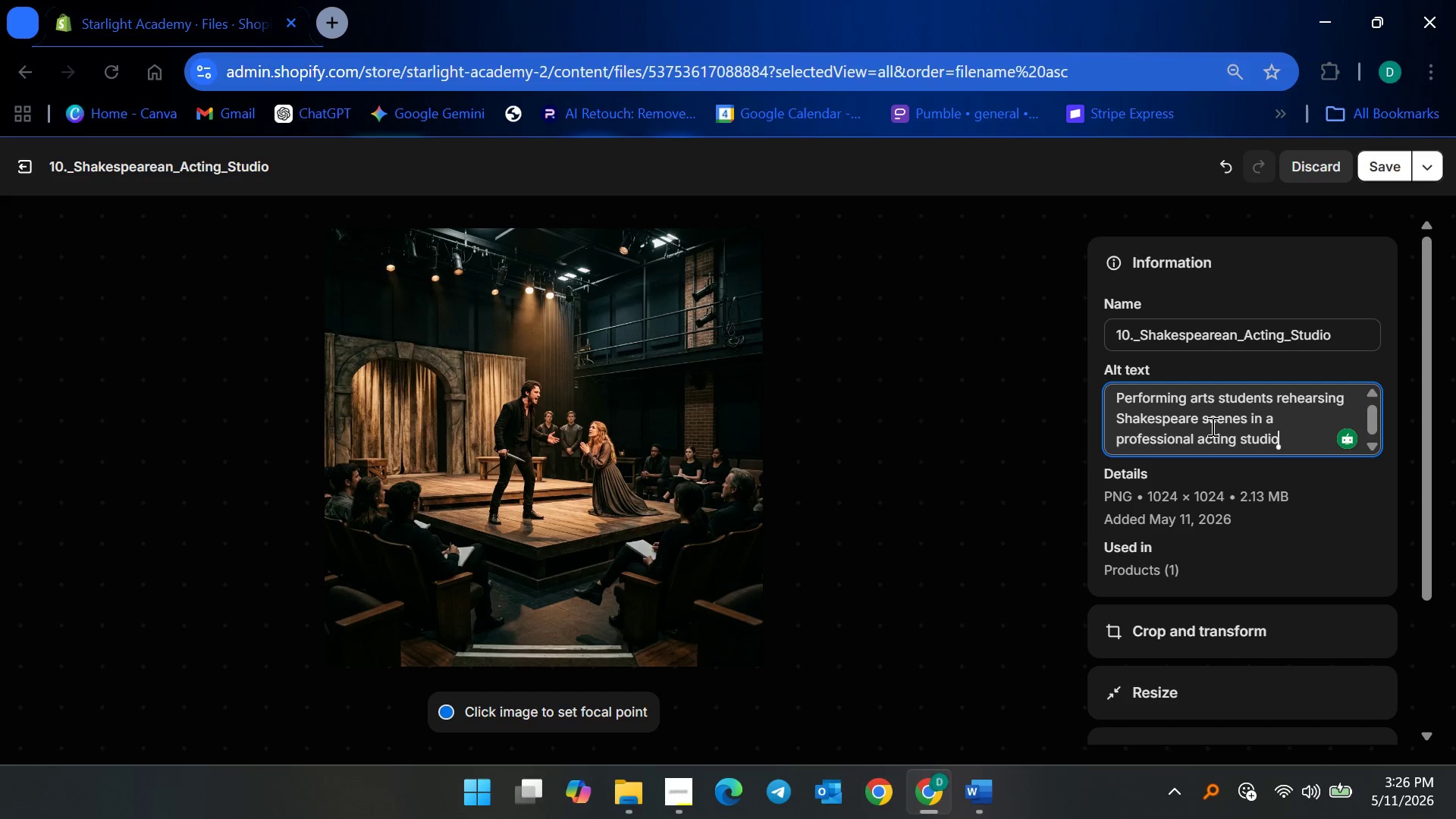 
wait(31.94)
 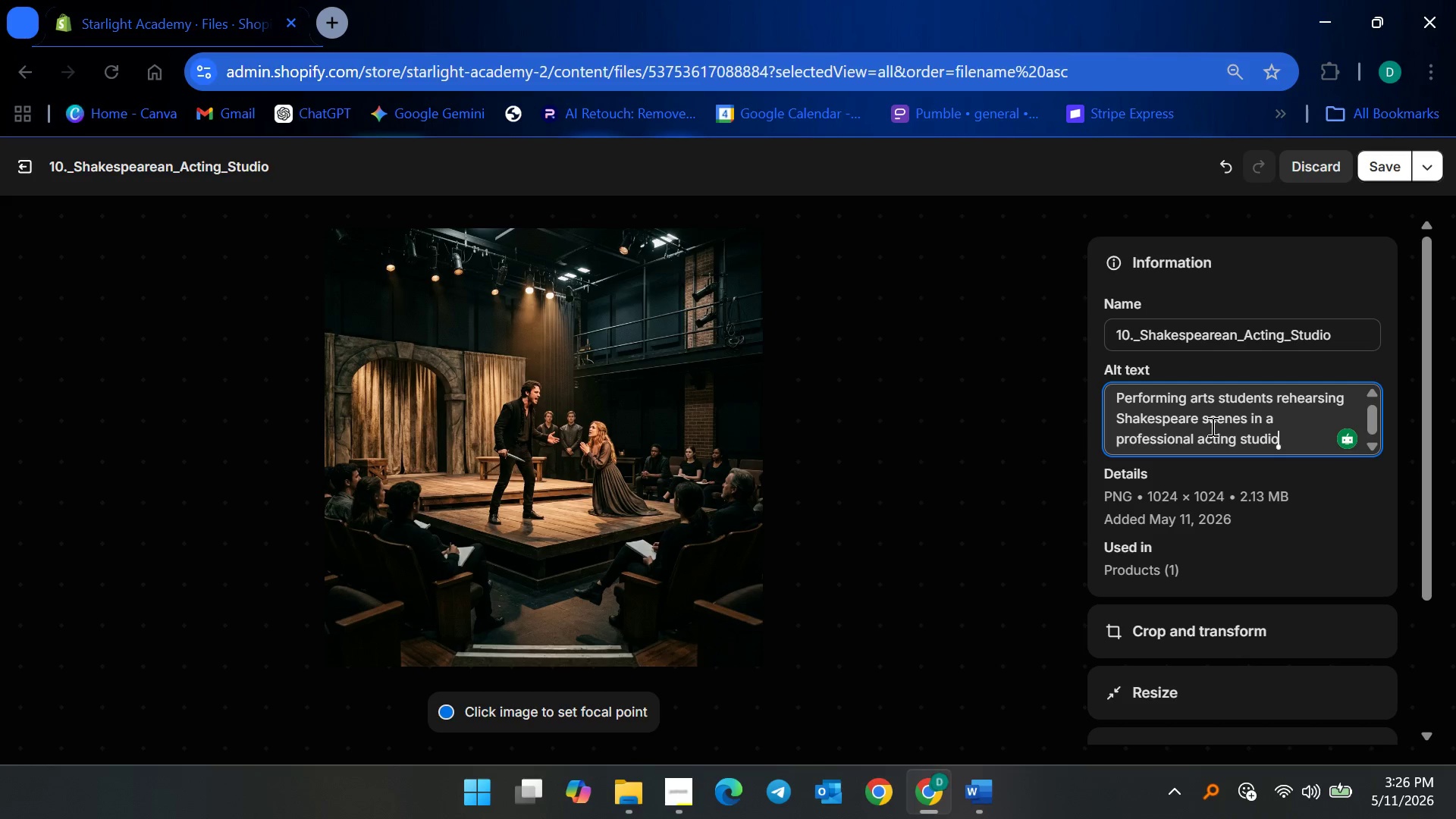 
left_click([1385, 170])
 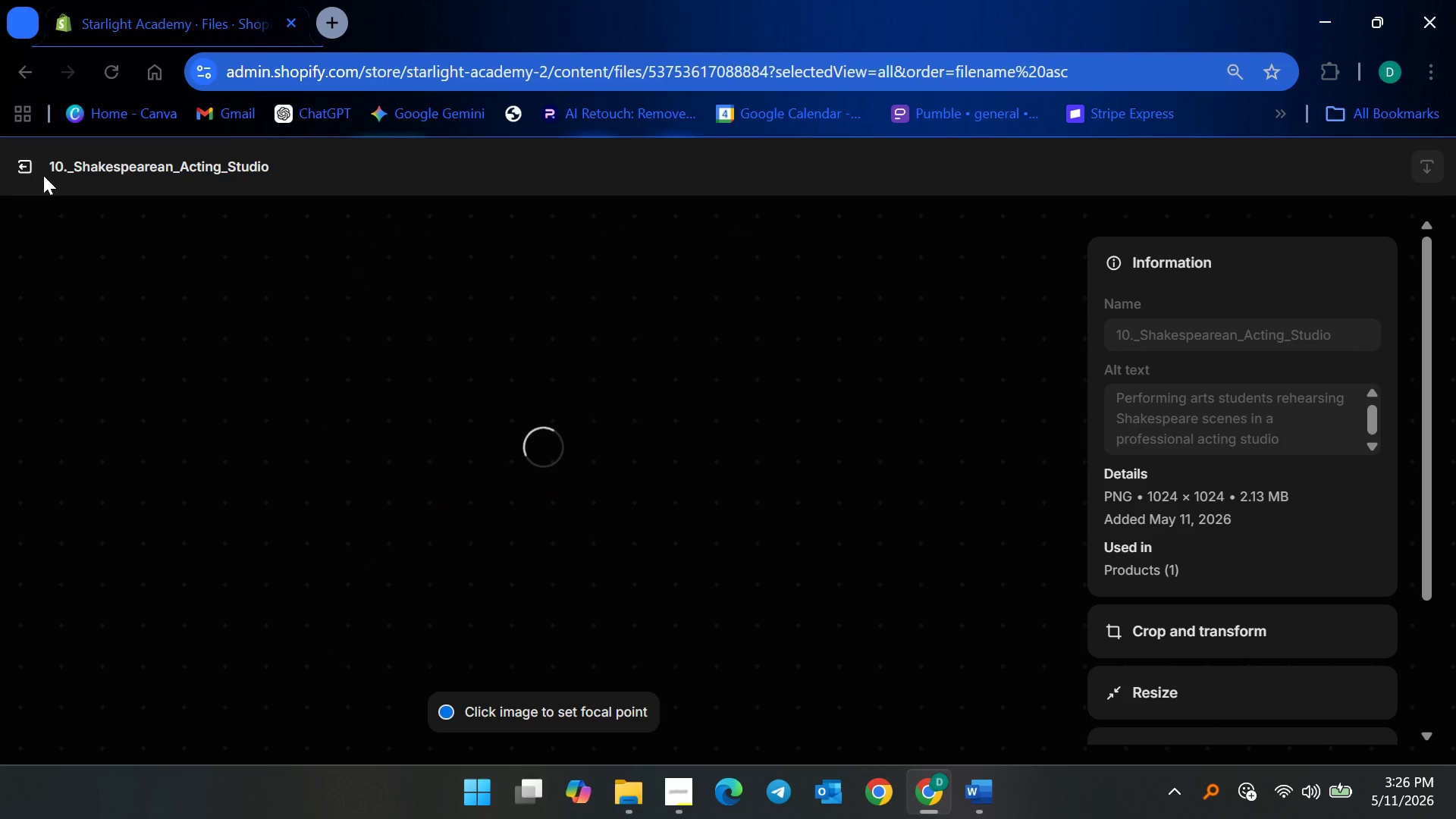 
left_click([27, 166])
 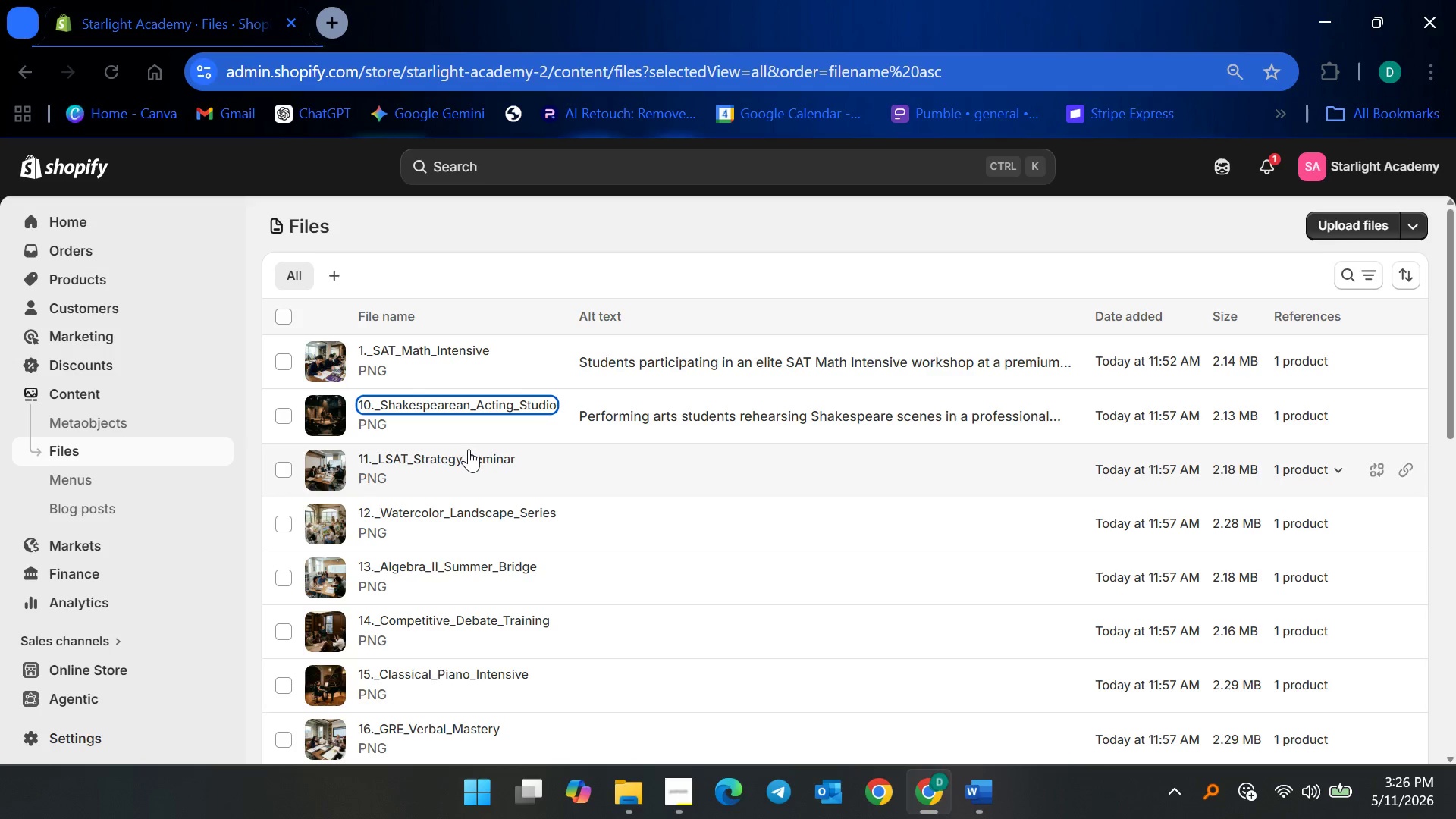 
left_click([469, 453])
 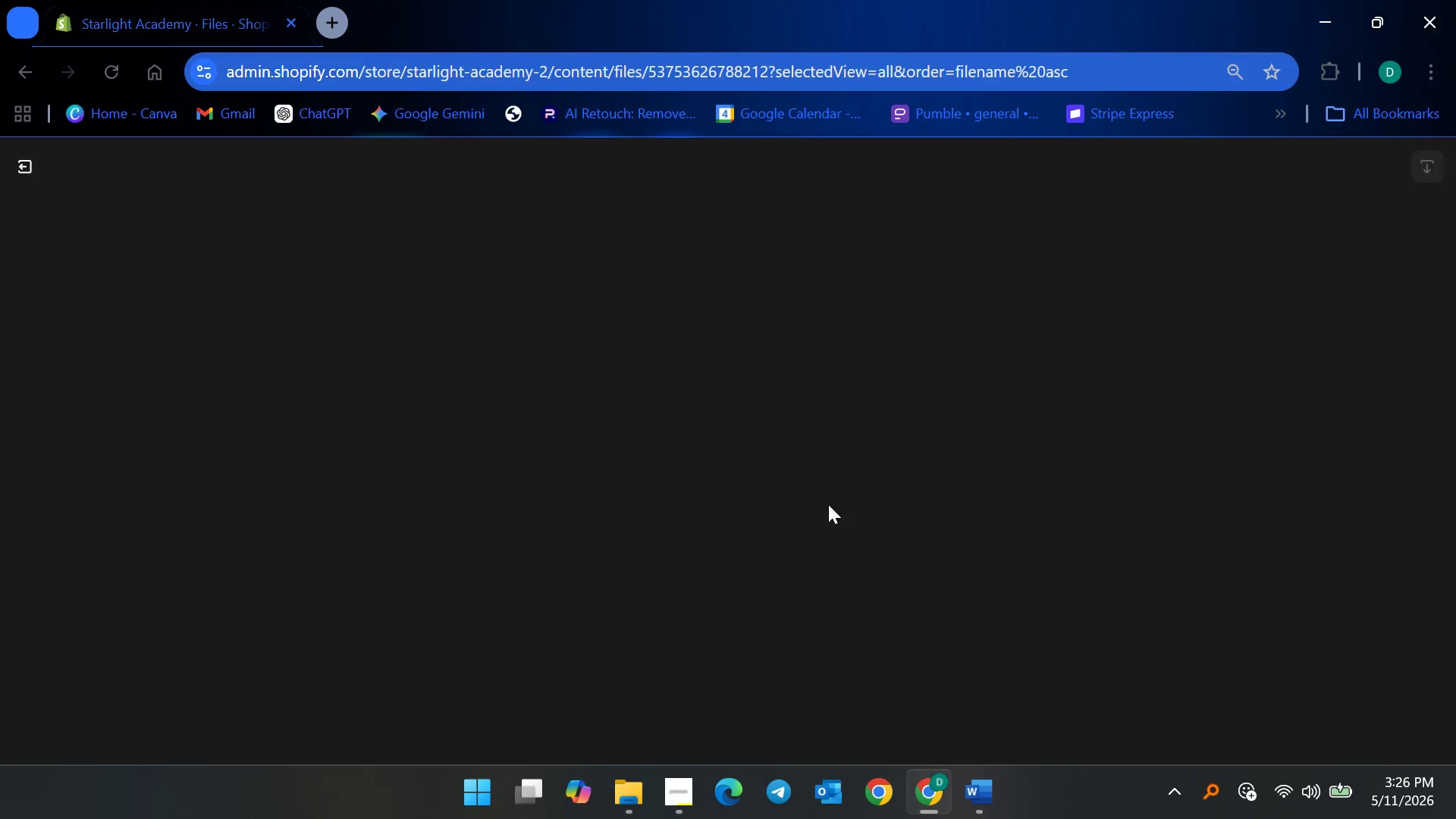 
left_click([675, 779])